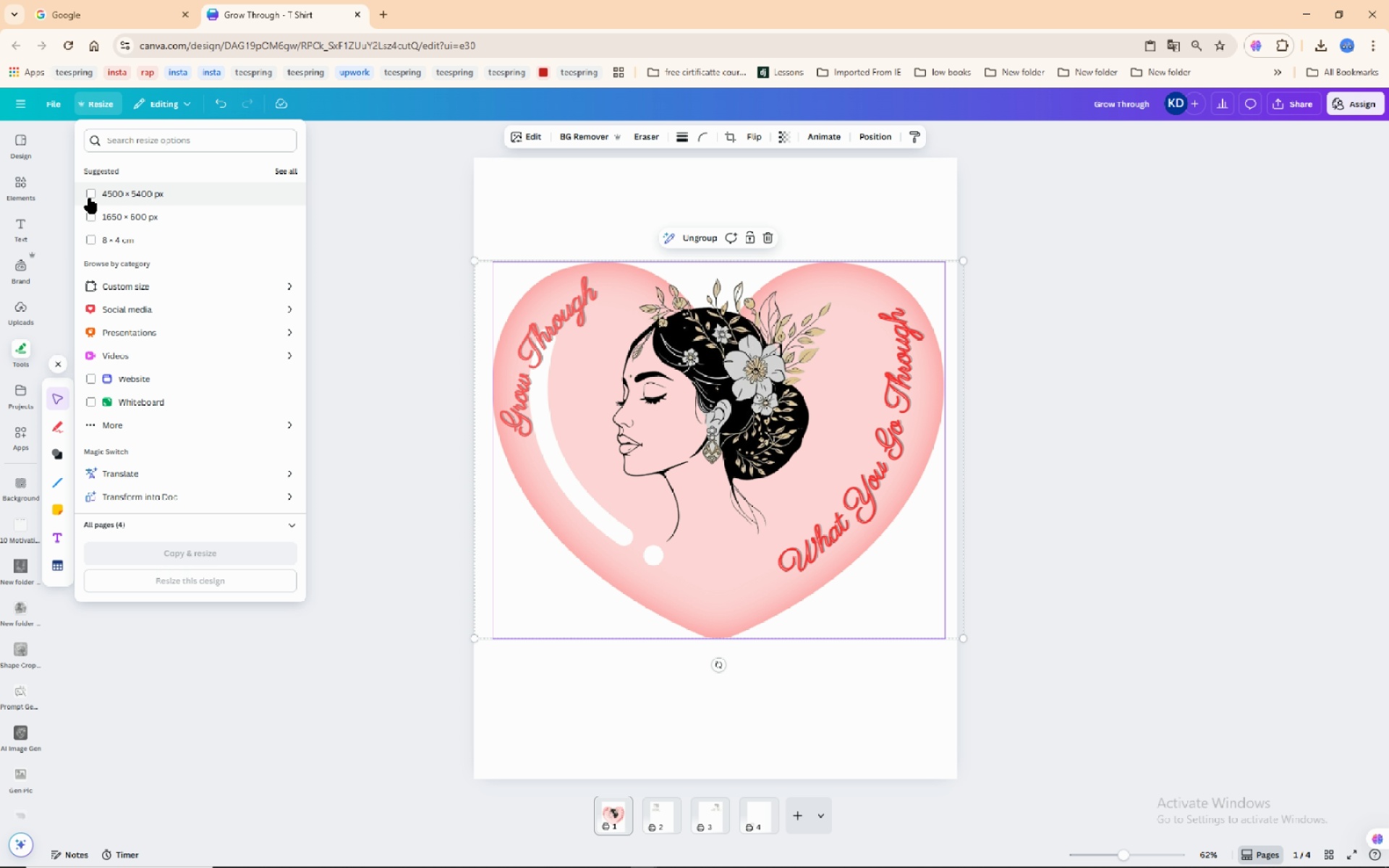 
left_click([91, 198])
 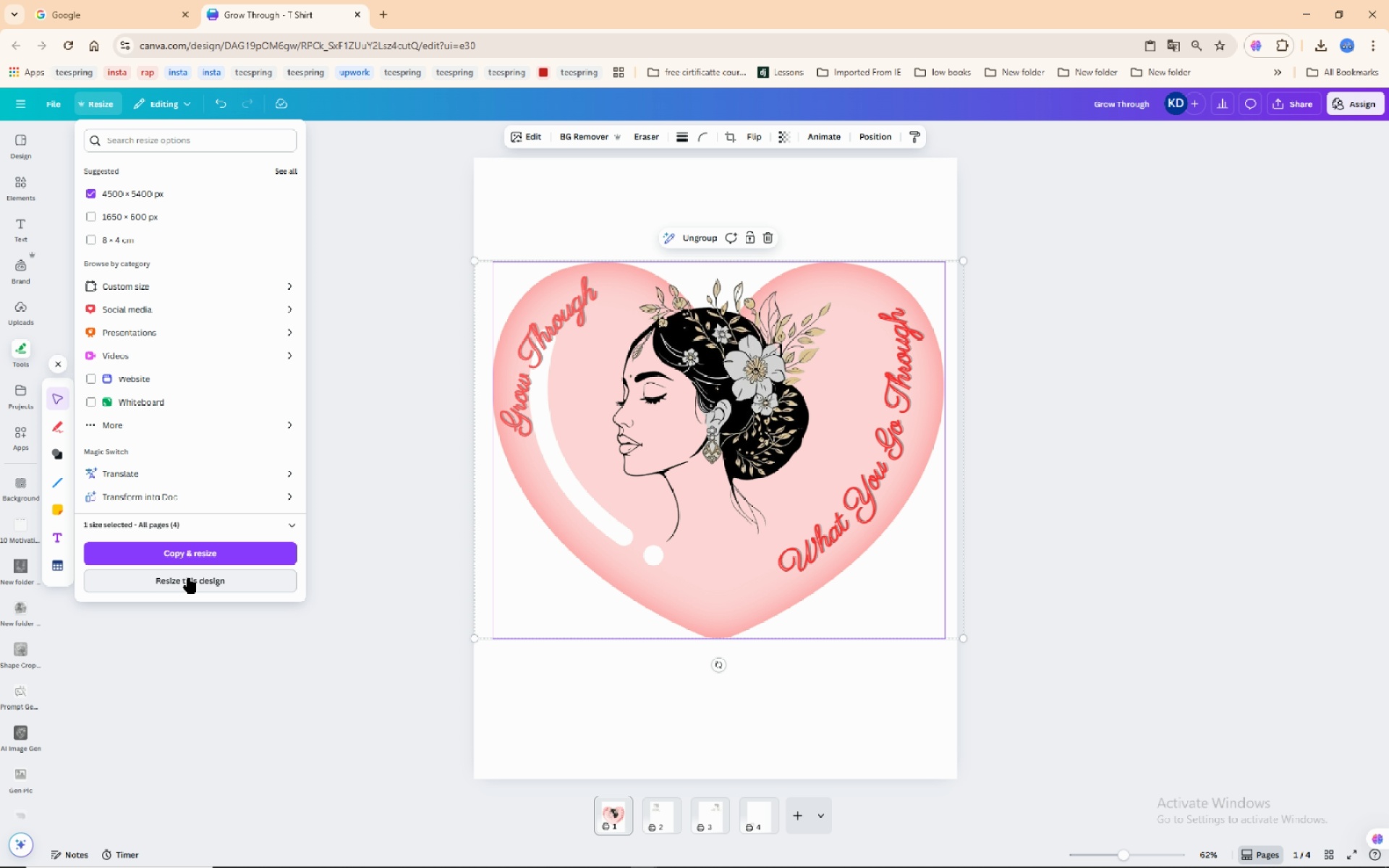 
left_click([189, 578])
 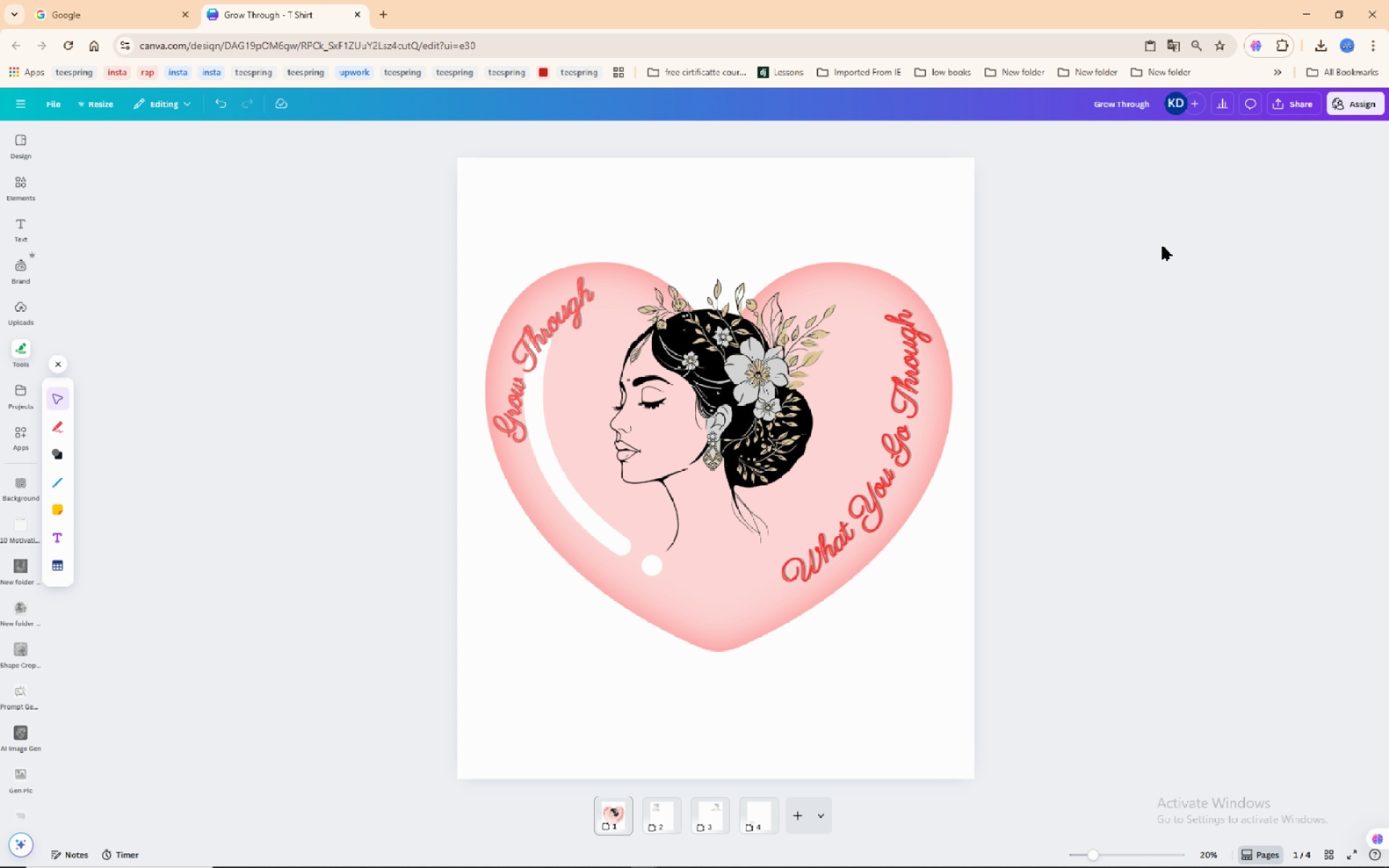 
wait(29.74)
 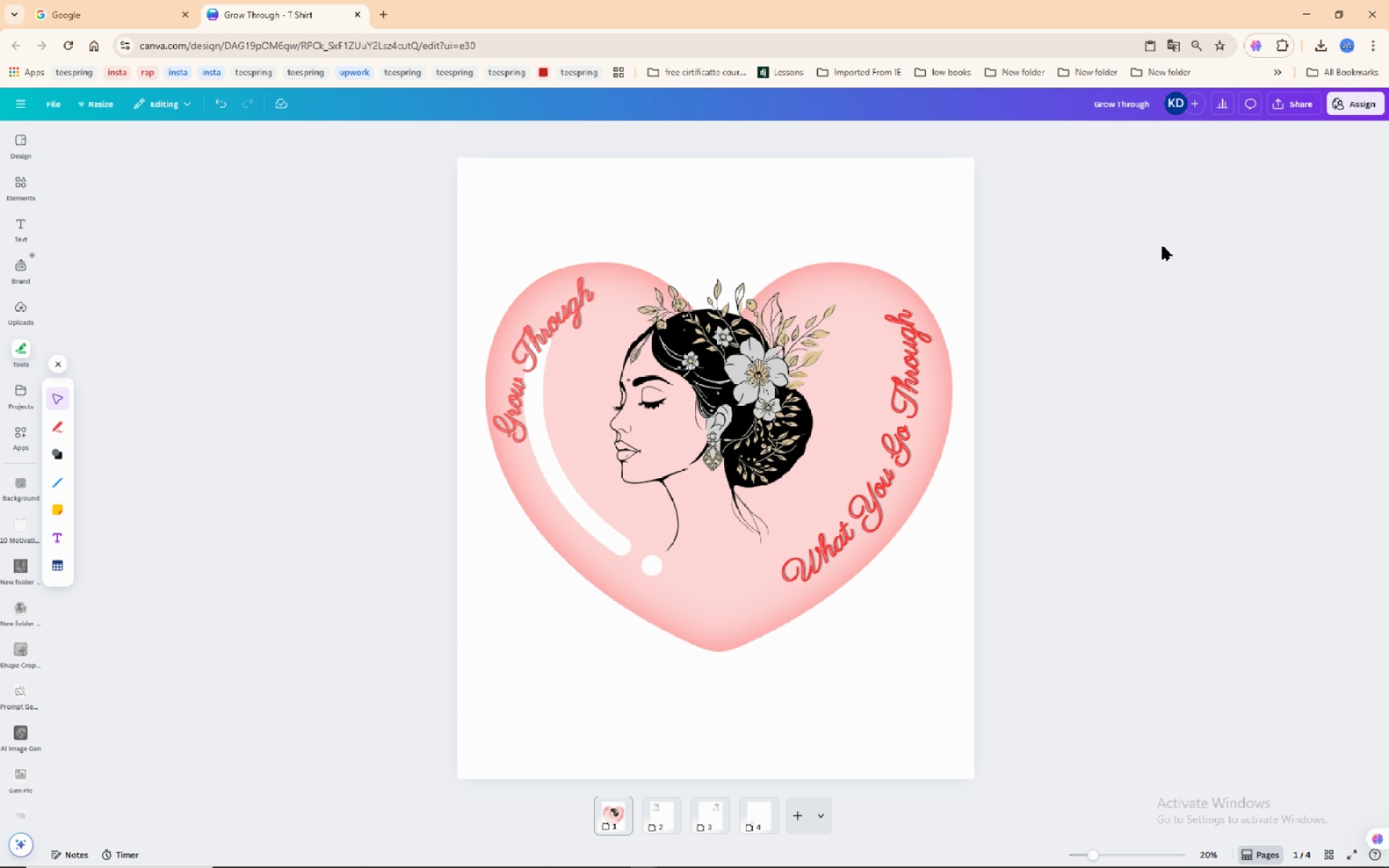 
left_click([1301, 97])
 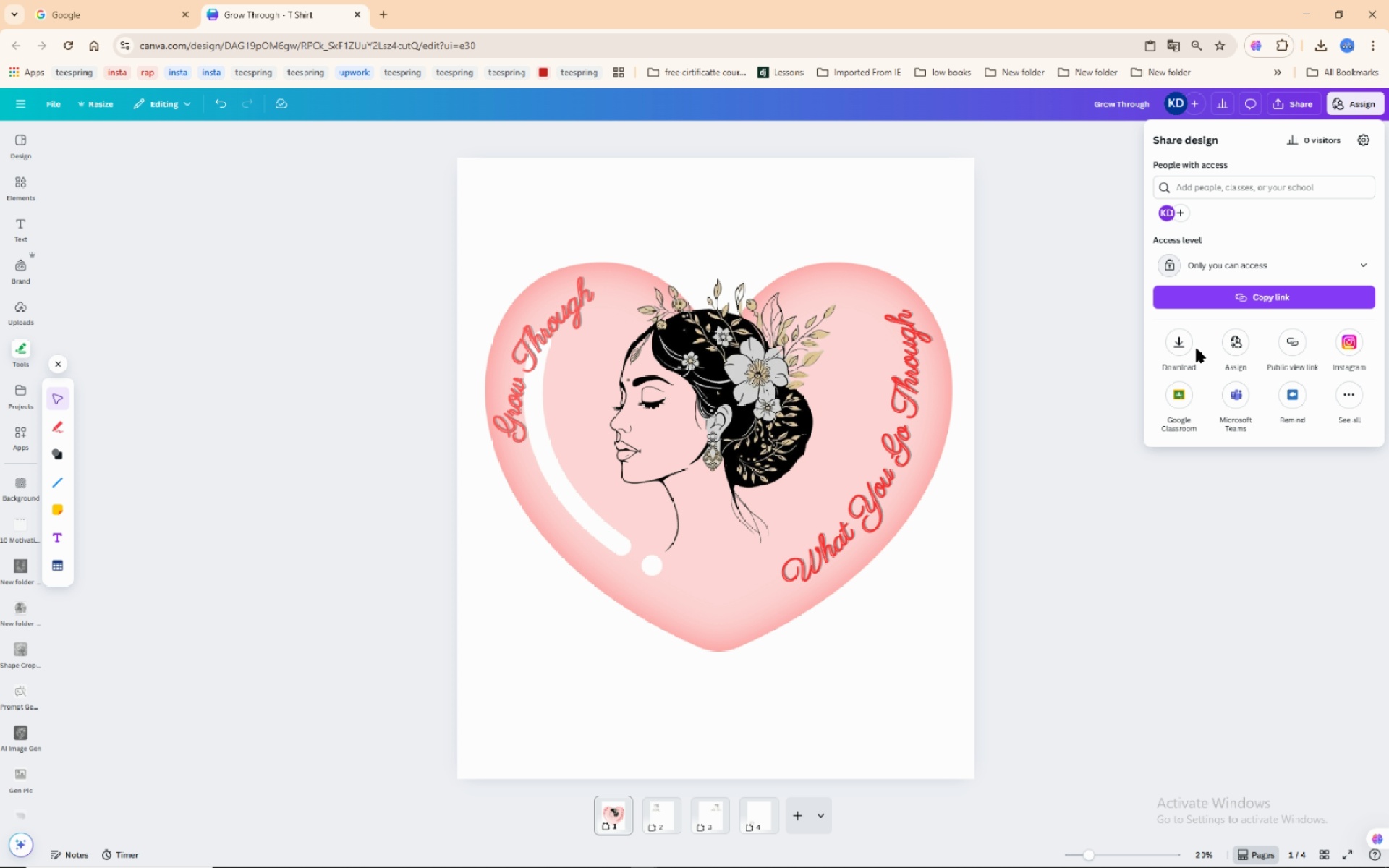 
left_click([1170, 346])
 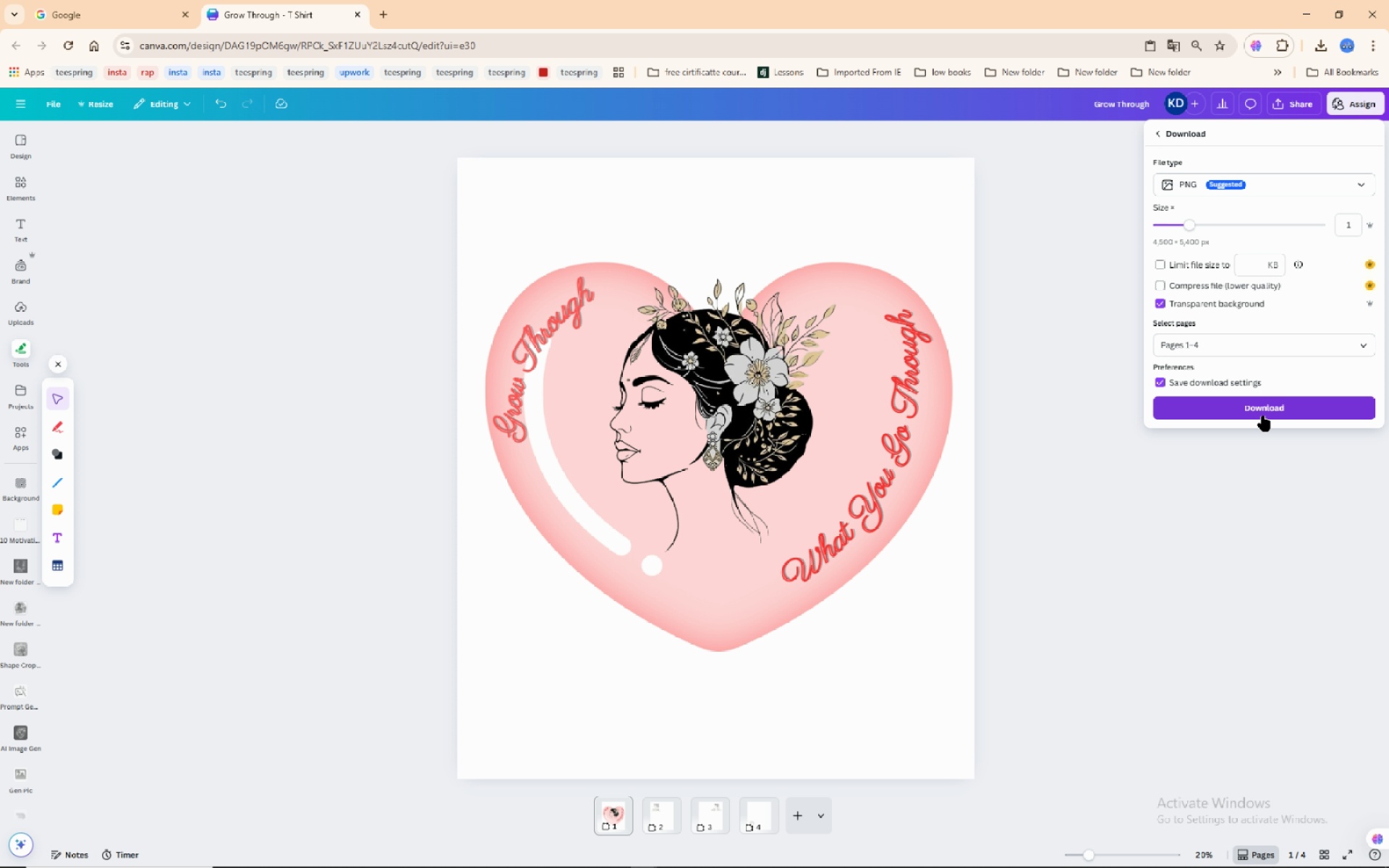 
left_click([1262, 412])
 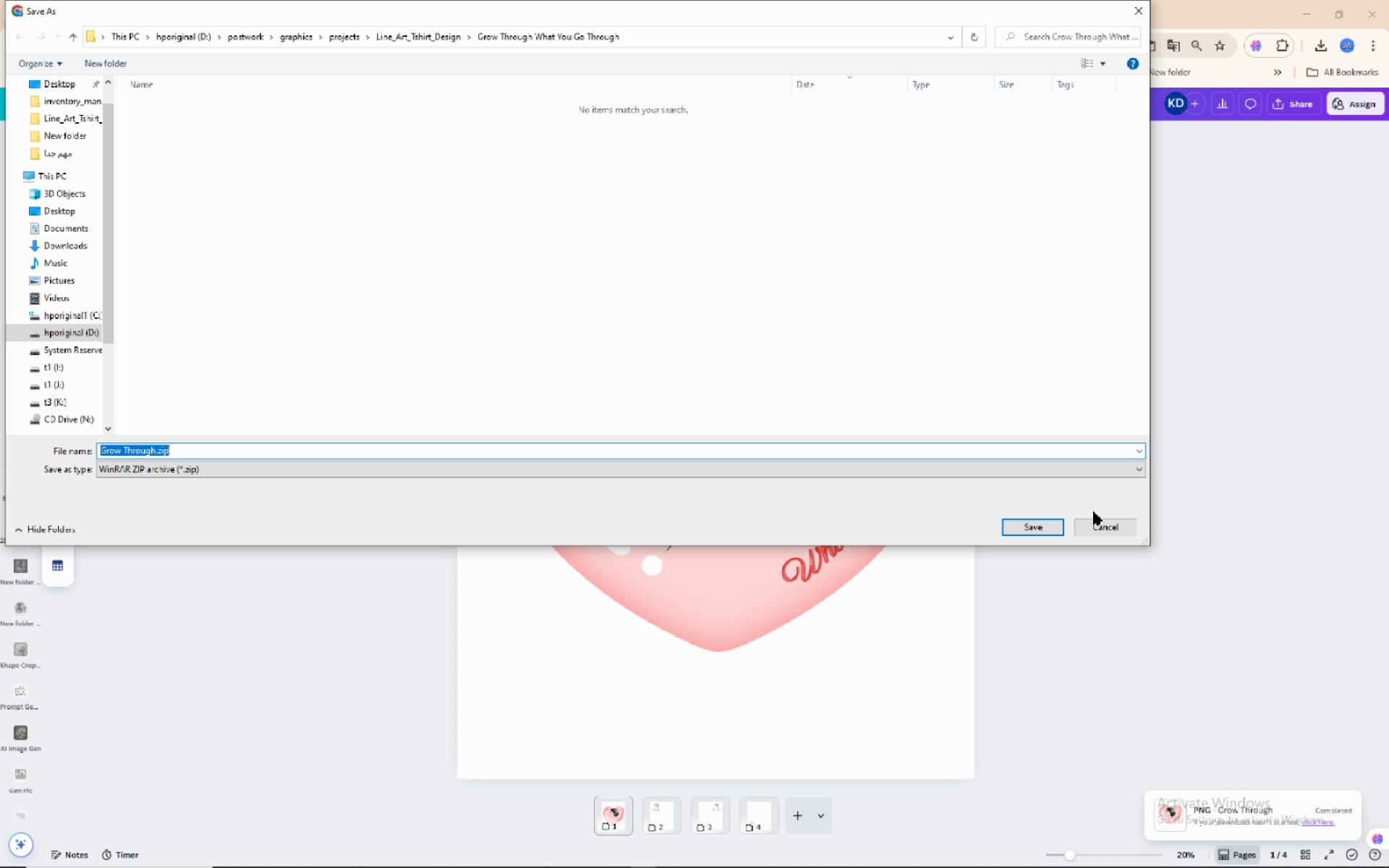 
wait(24.58)
 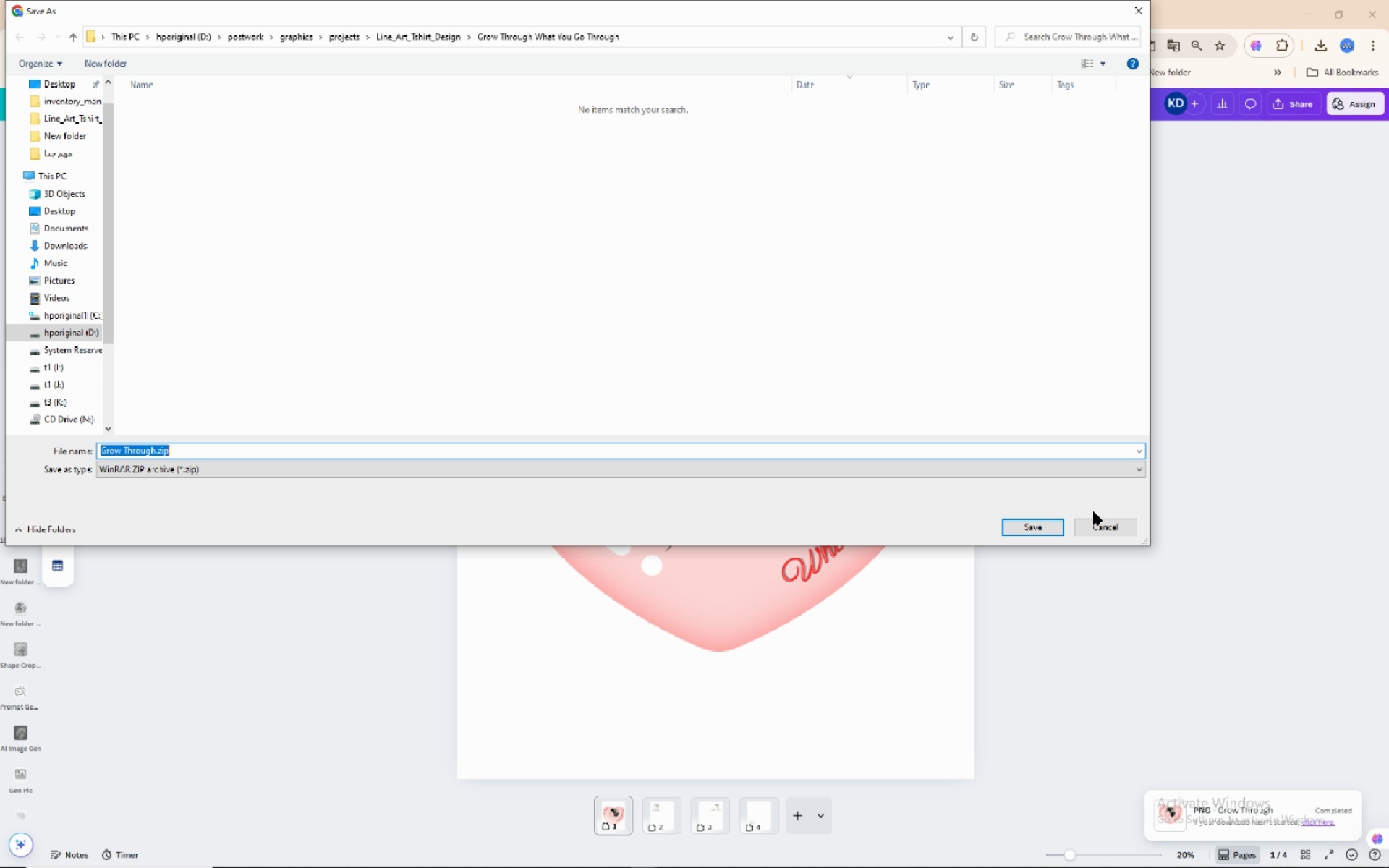 
left_click([1024, 522])
 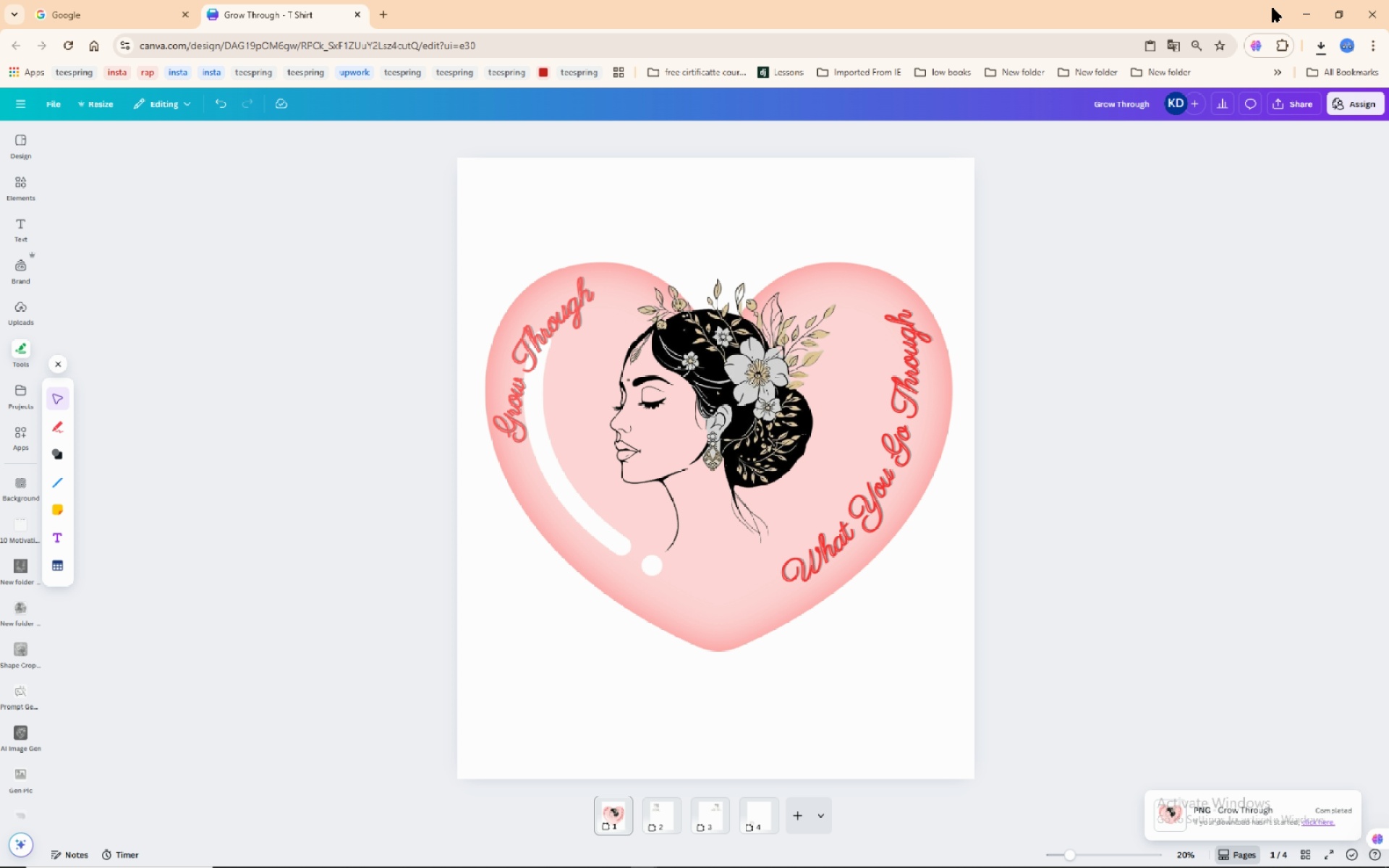 
left_click([1305, 16])
 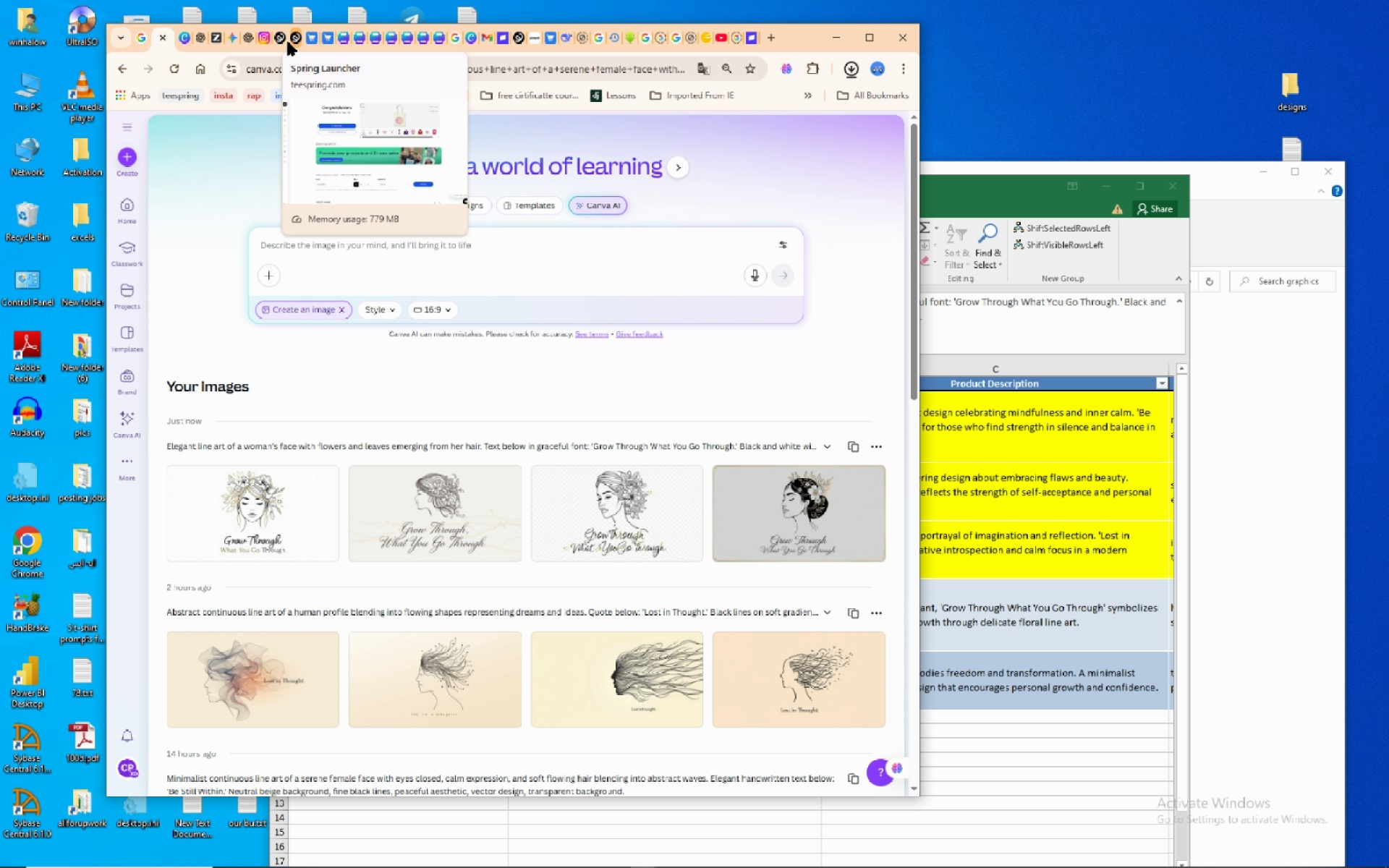 
left_click([282, 43])
 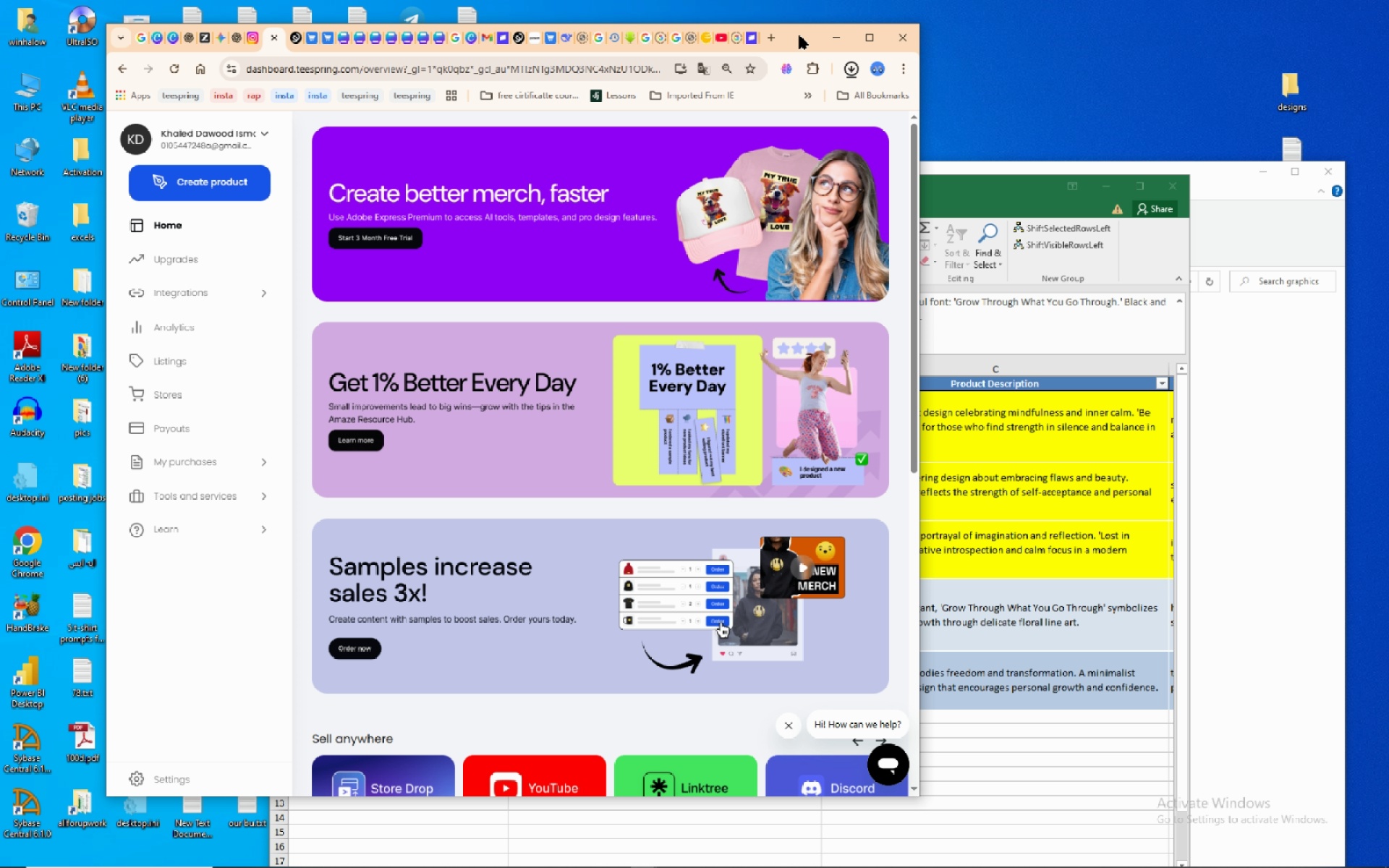 
double_click([799, 35])
 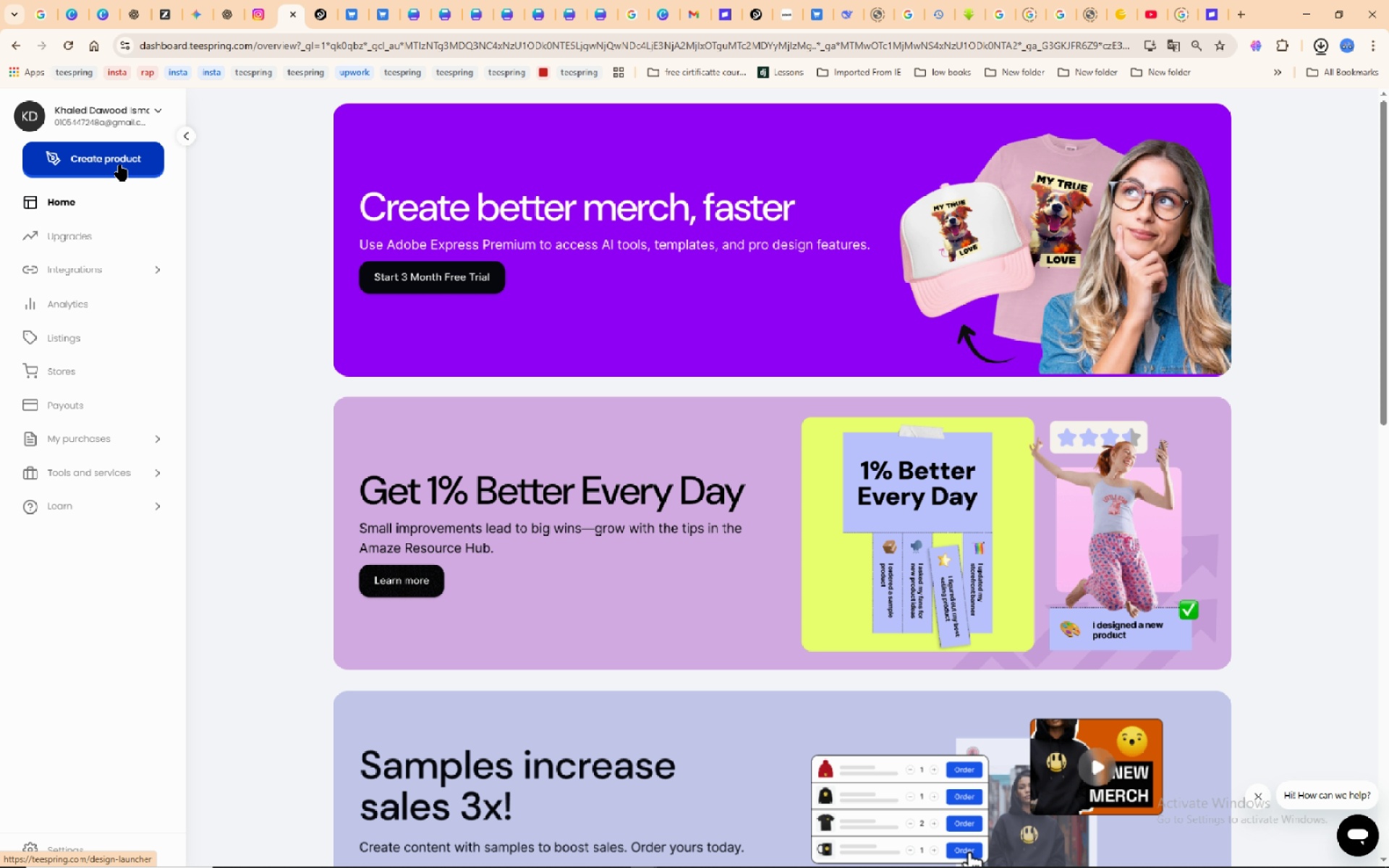 
left_click([120, 165])
 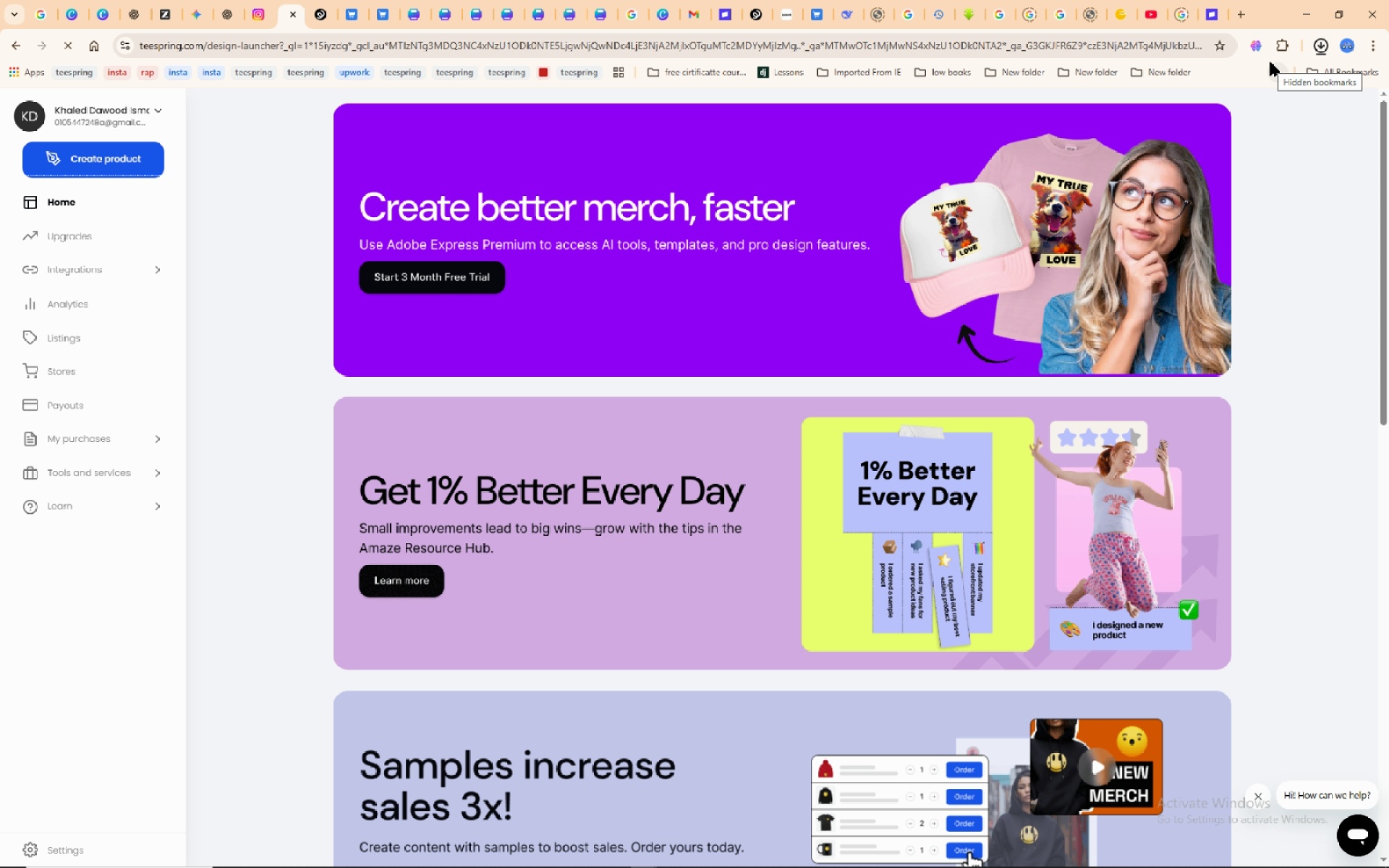 
mouse_move([1287, 47])
 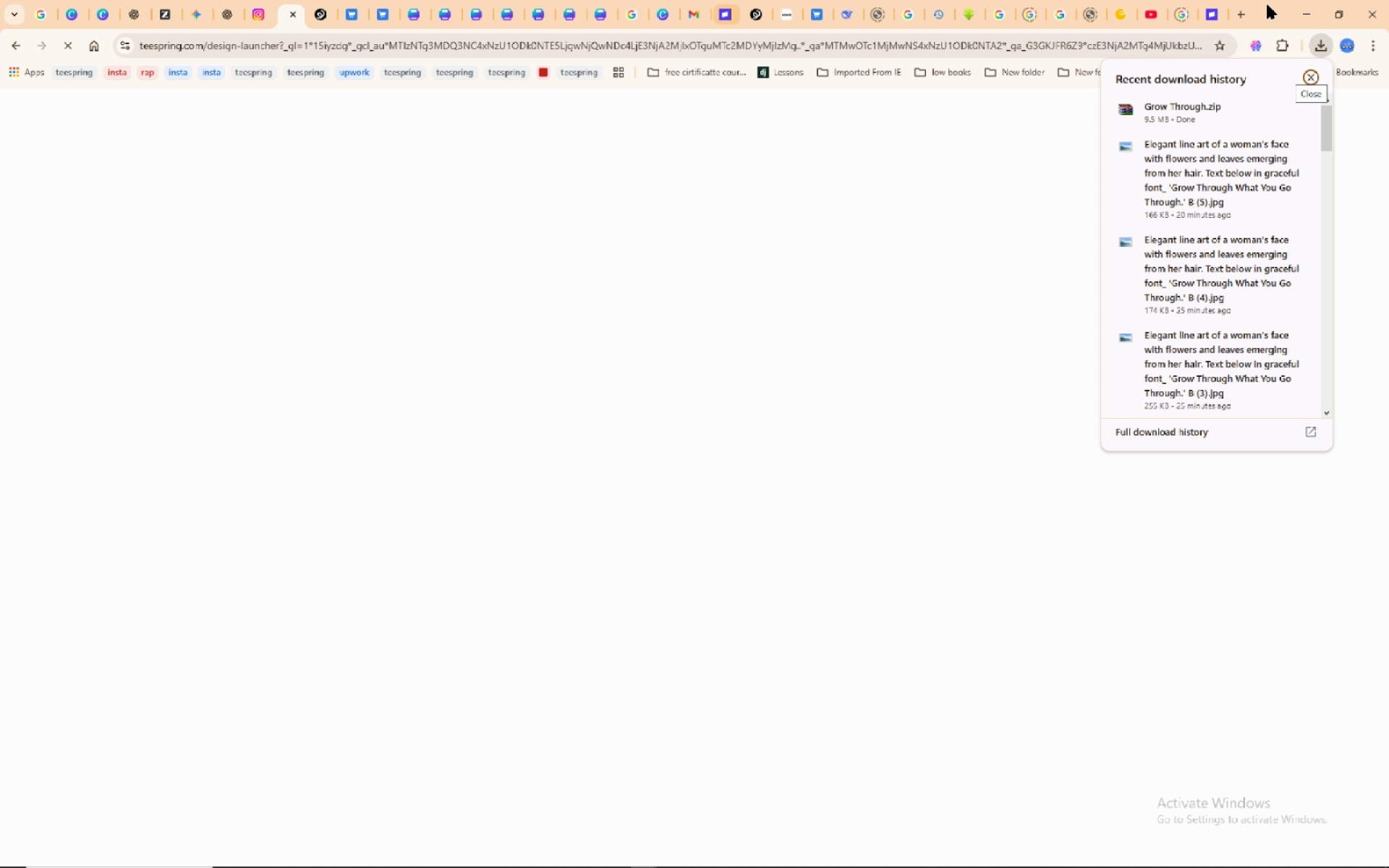 
left_click([1273, 0])
 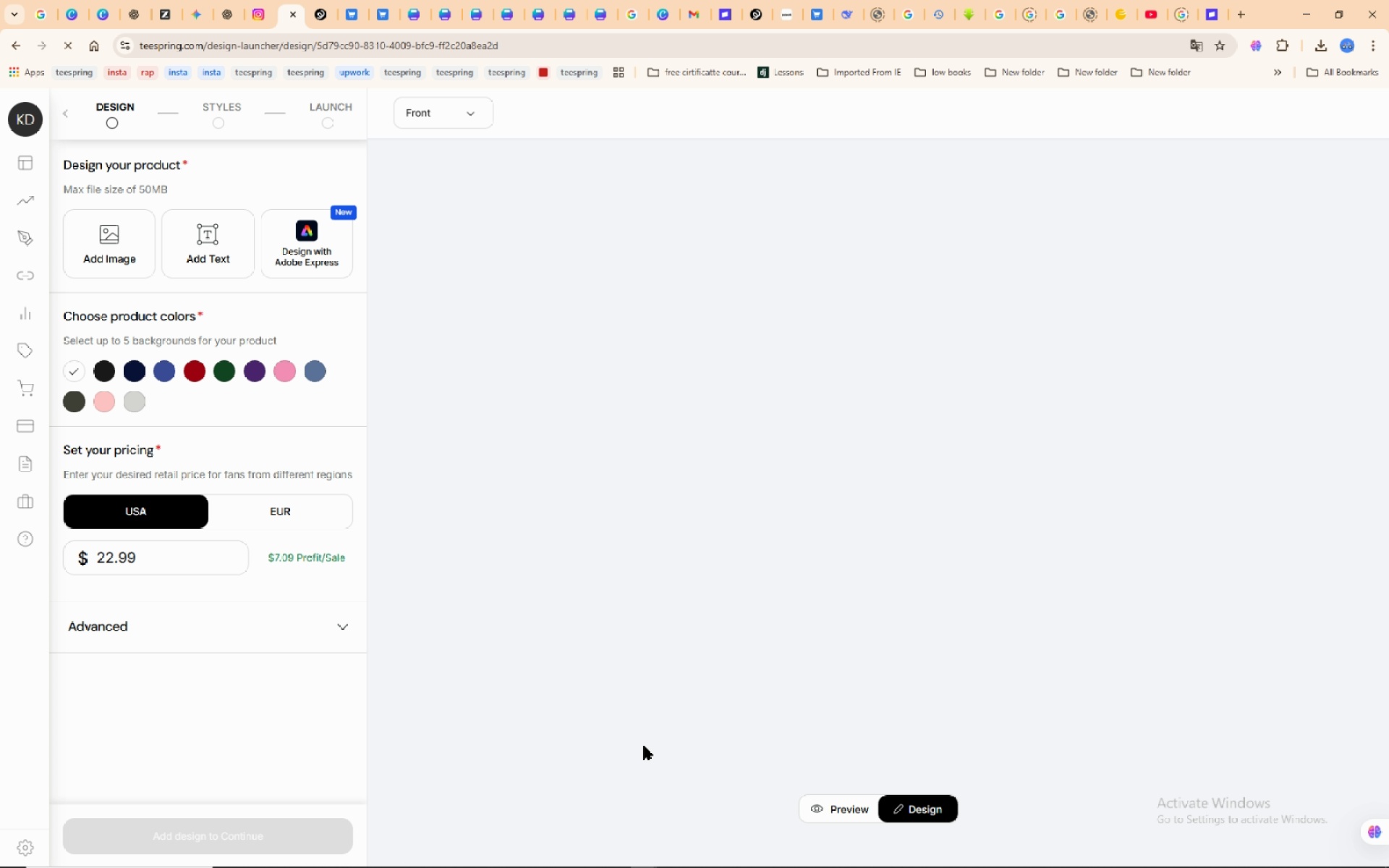 
wait(19.21)
 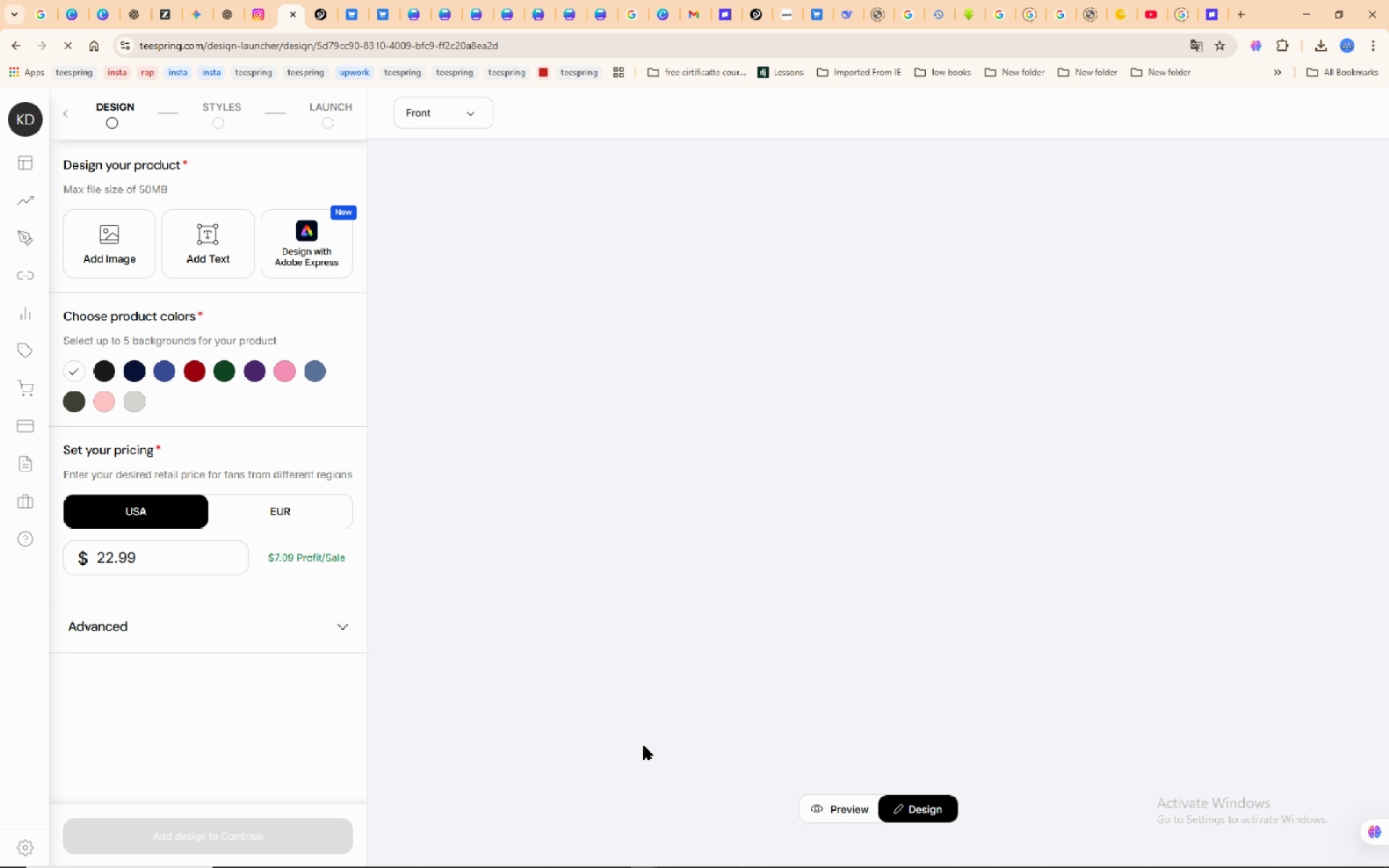 
left_click([113, 233])
 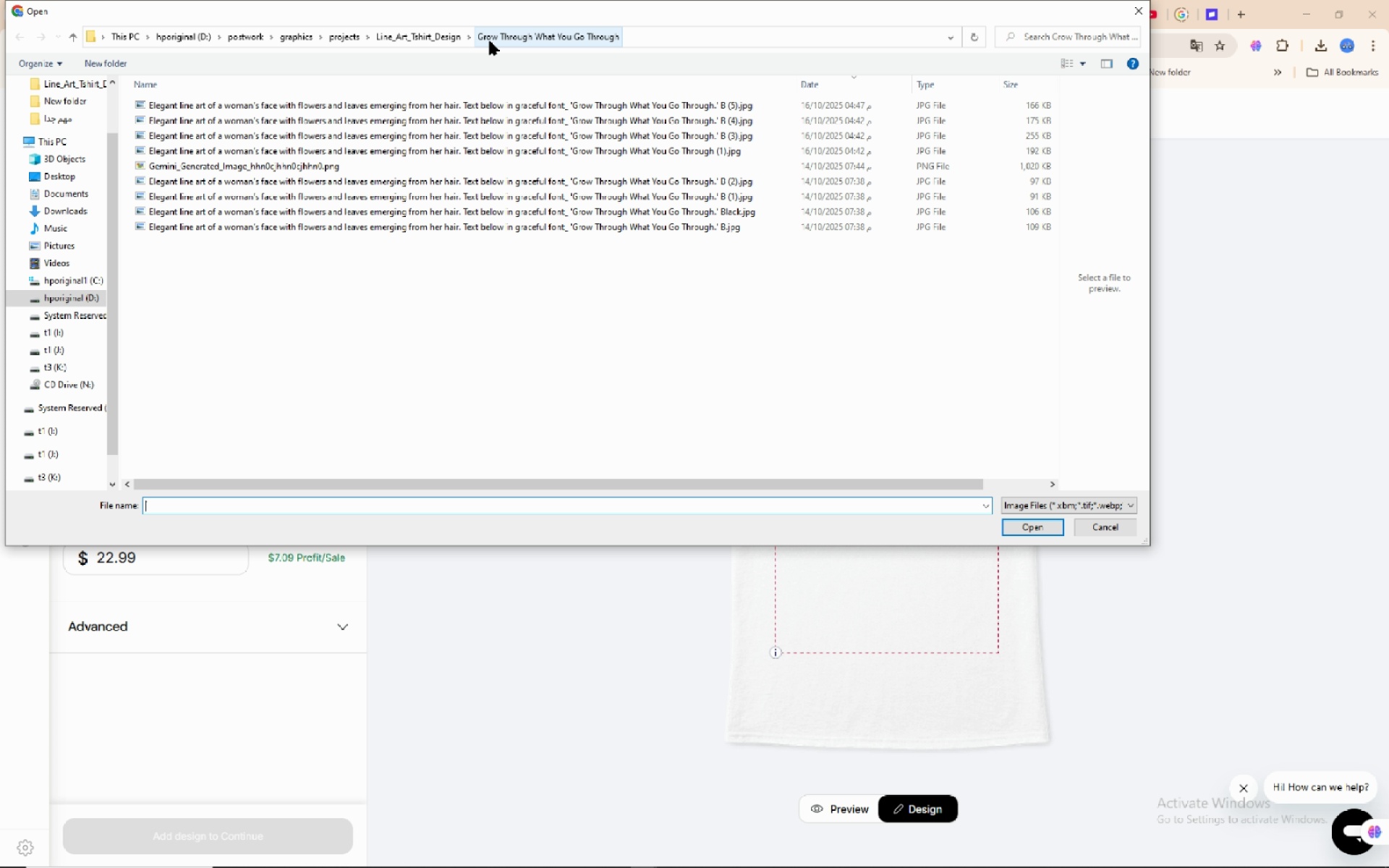 
wait(24.72)
 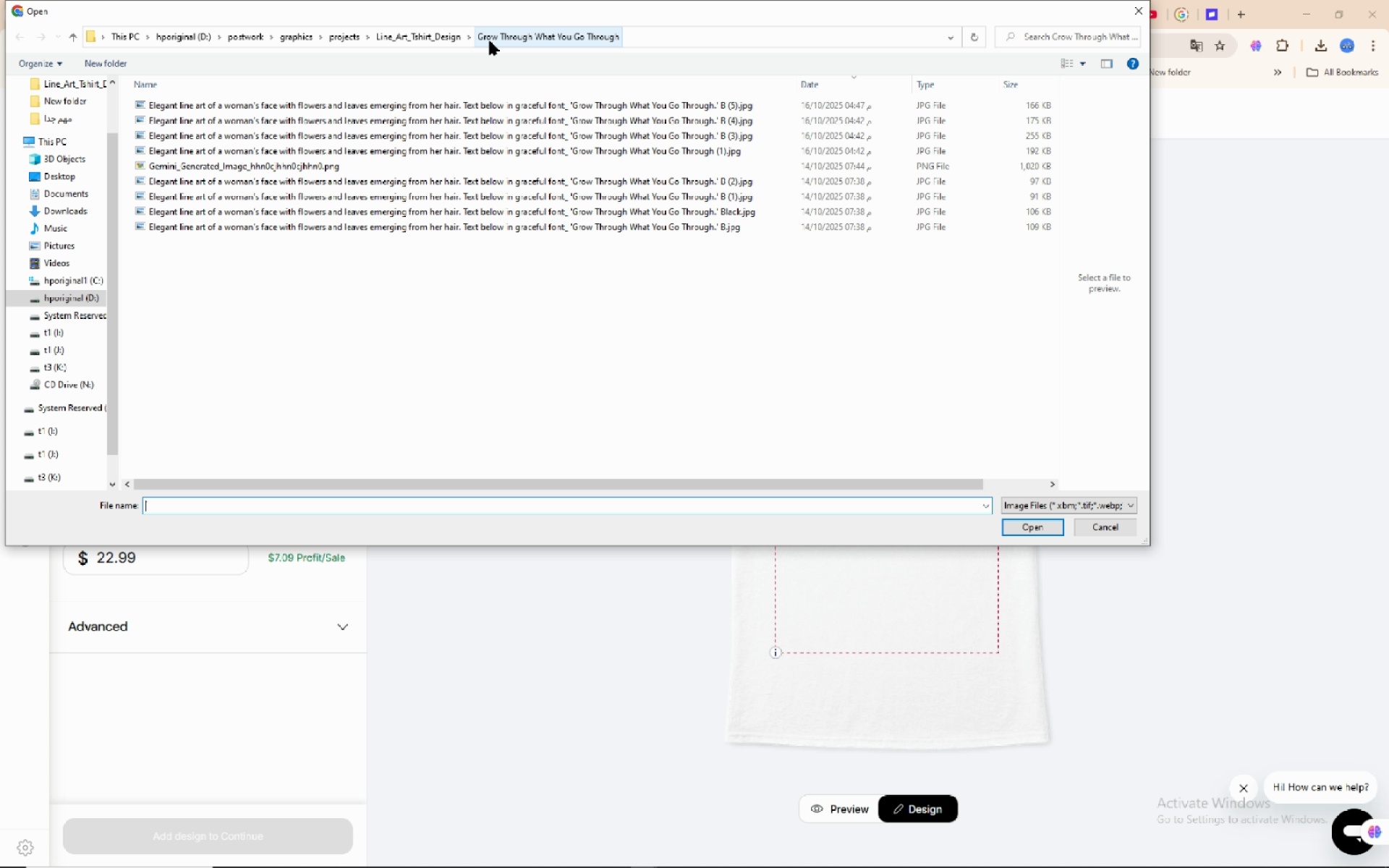 
left_click([759, 351])
 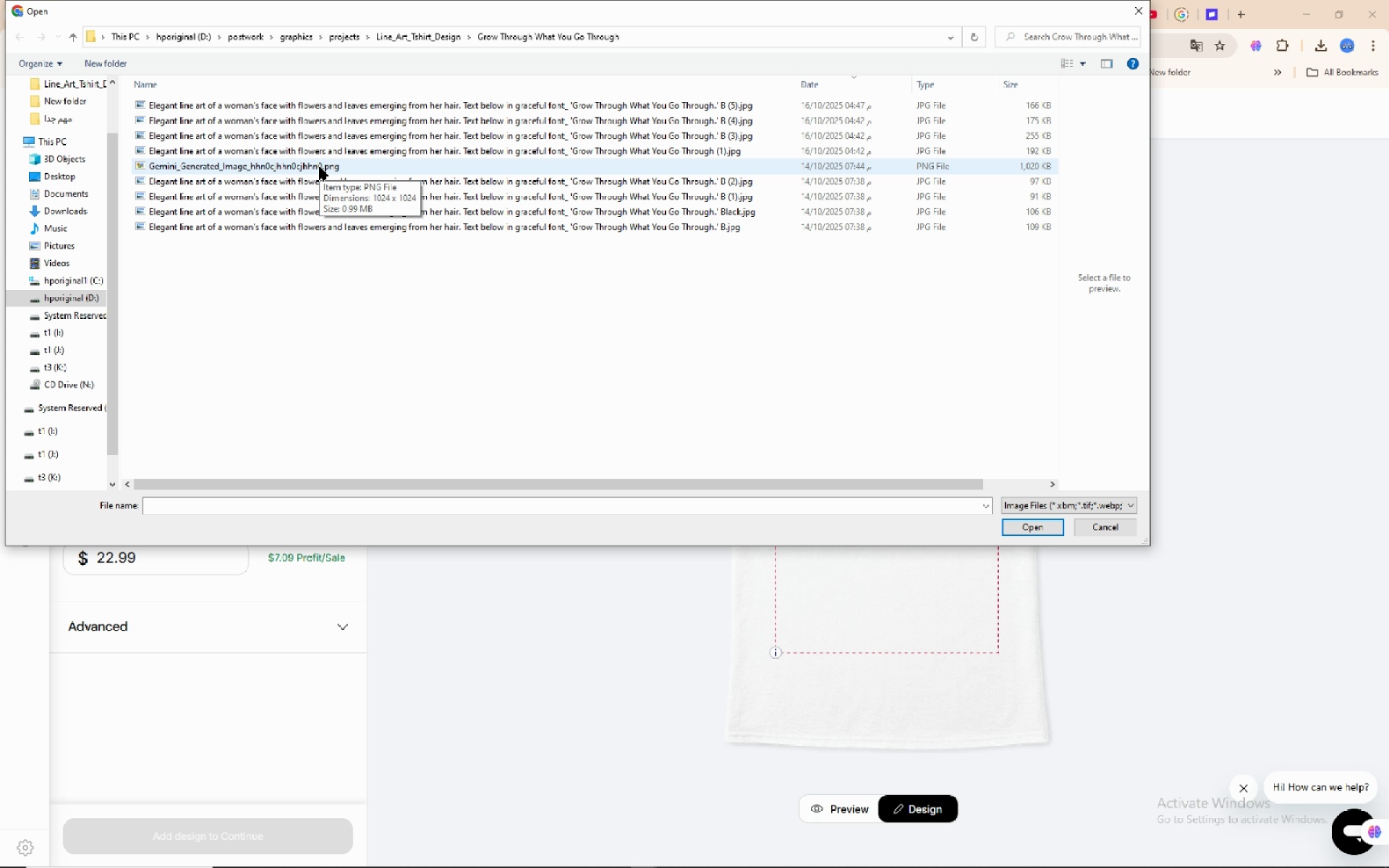 
wait(6.39)
 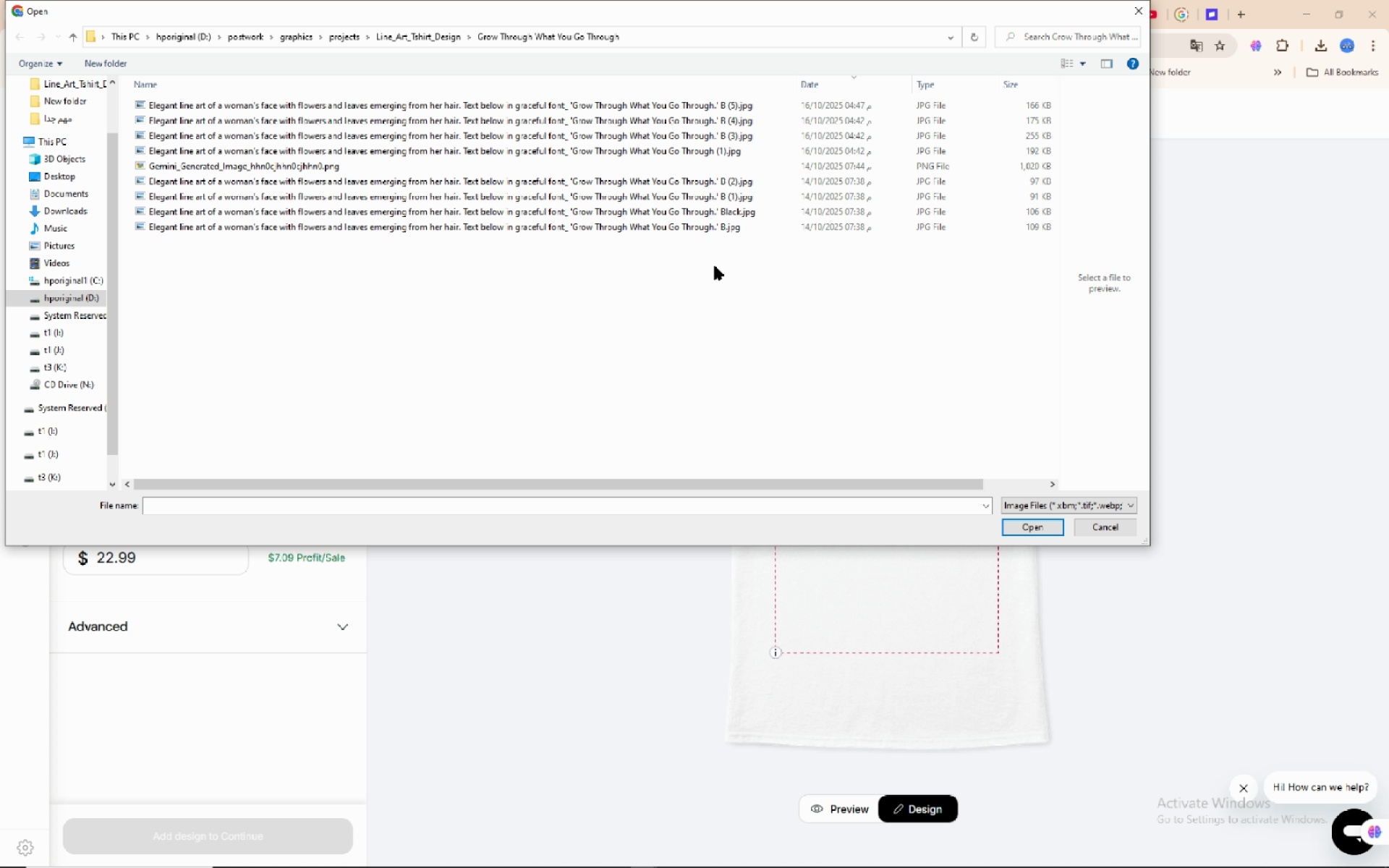 
left_click([475, 374])
 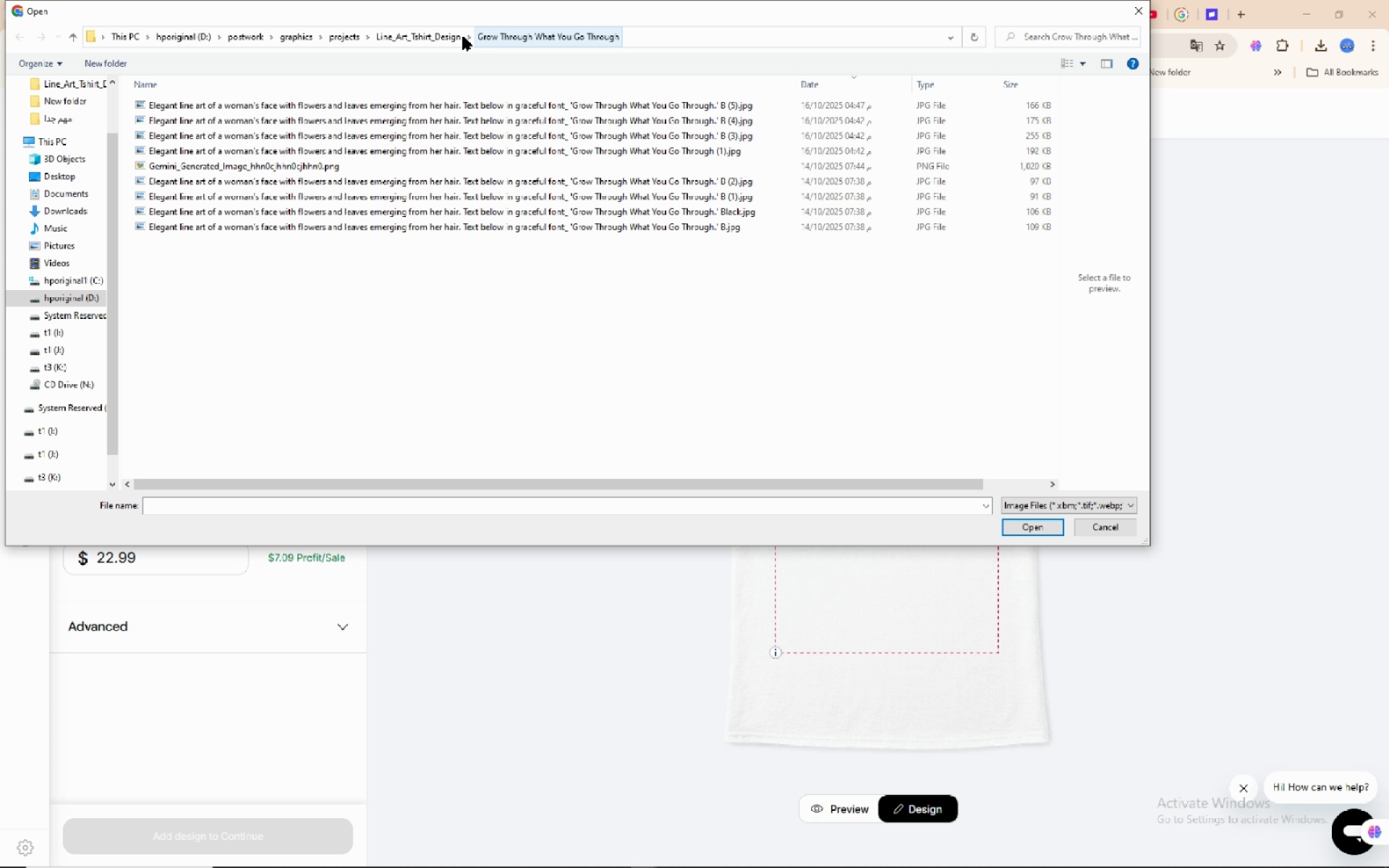 
left_click([433, 38])
 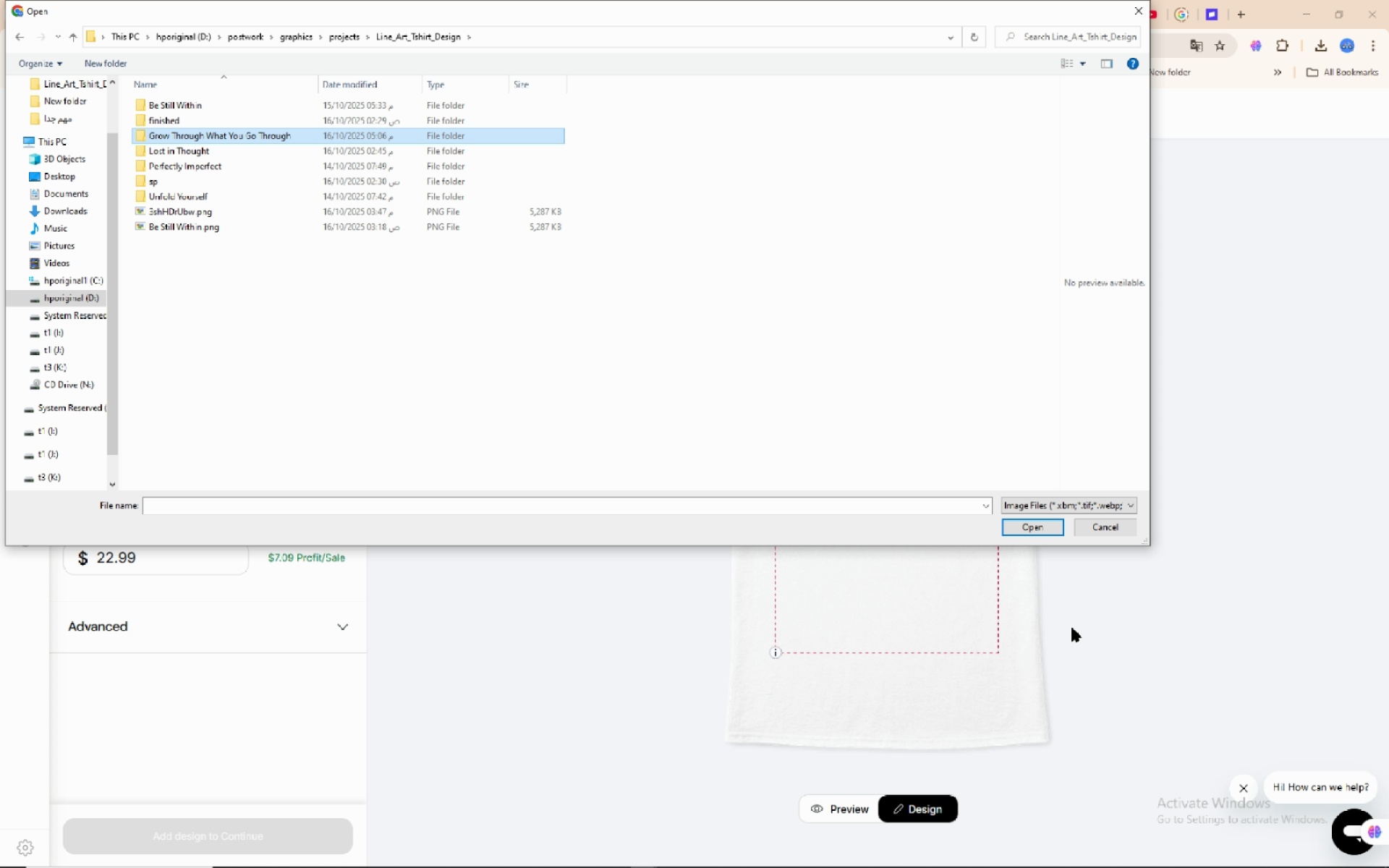 
left_click([1123, 528])
 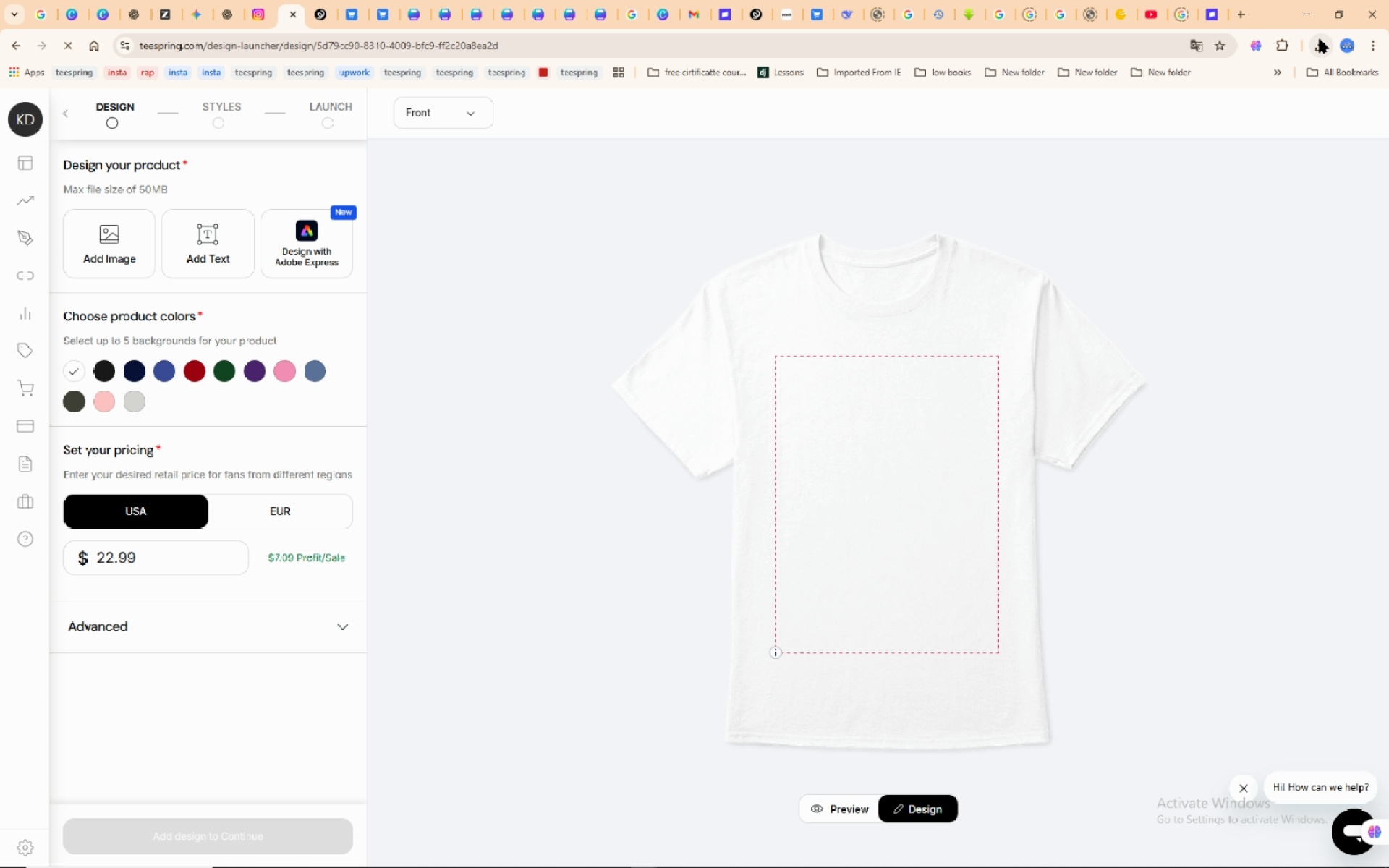 
left_click([1320, 39])
 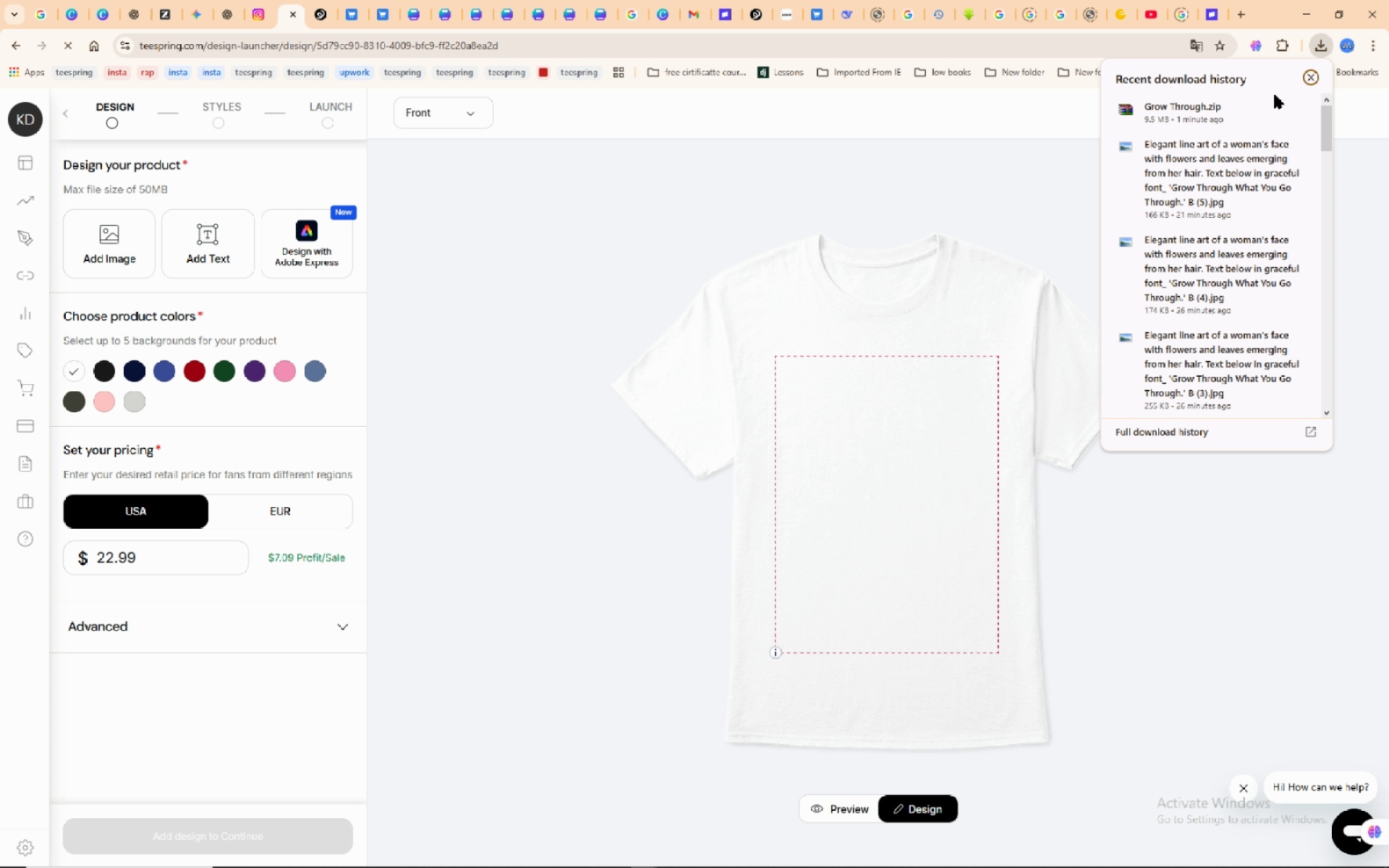 
mouse_move([1268, 114])
 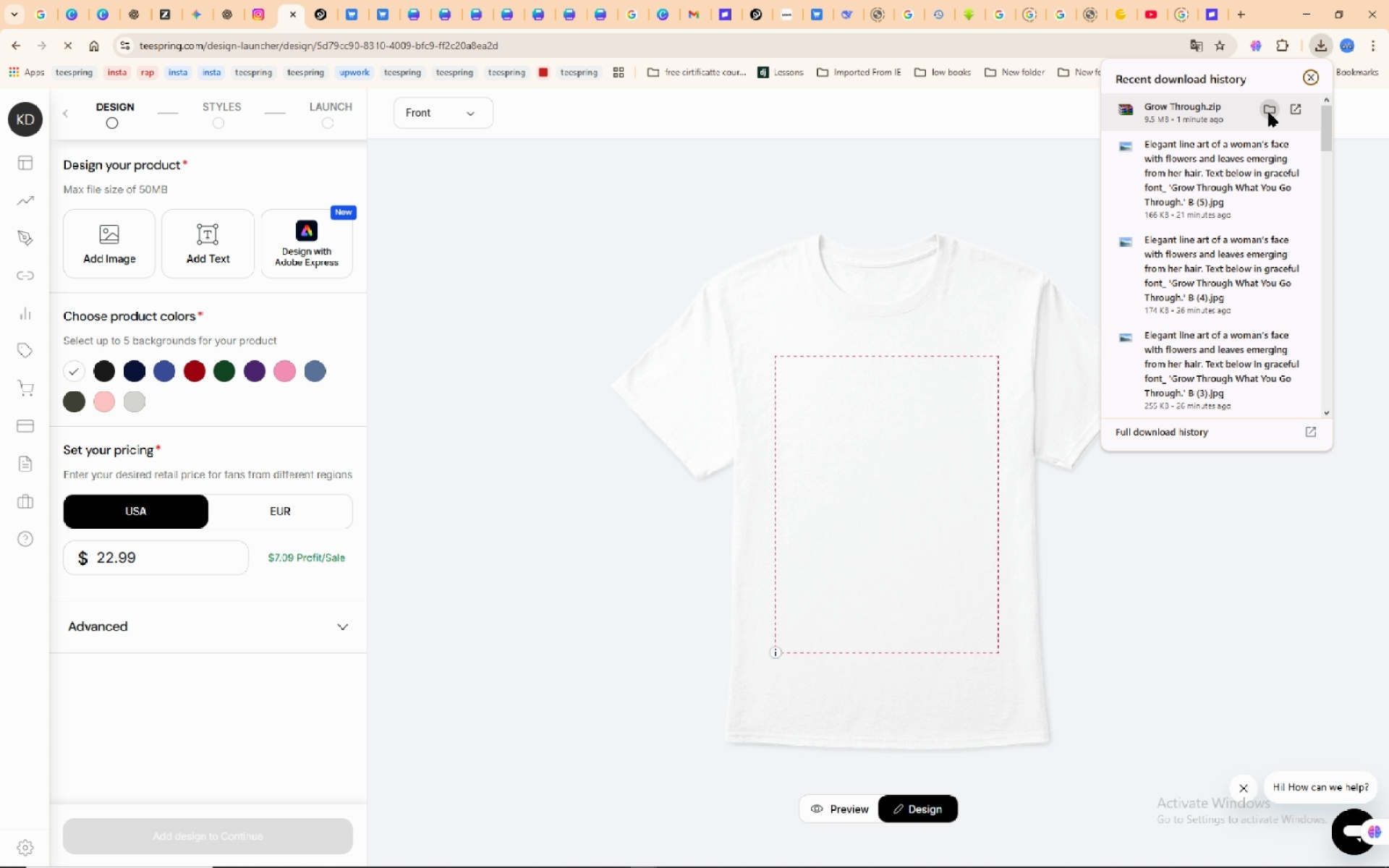 
left_click([1269, 113])
 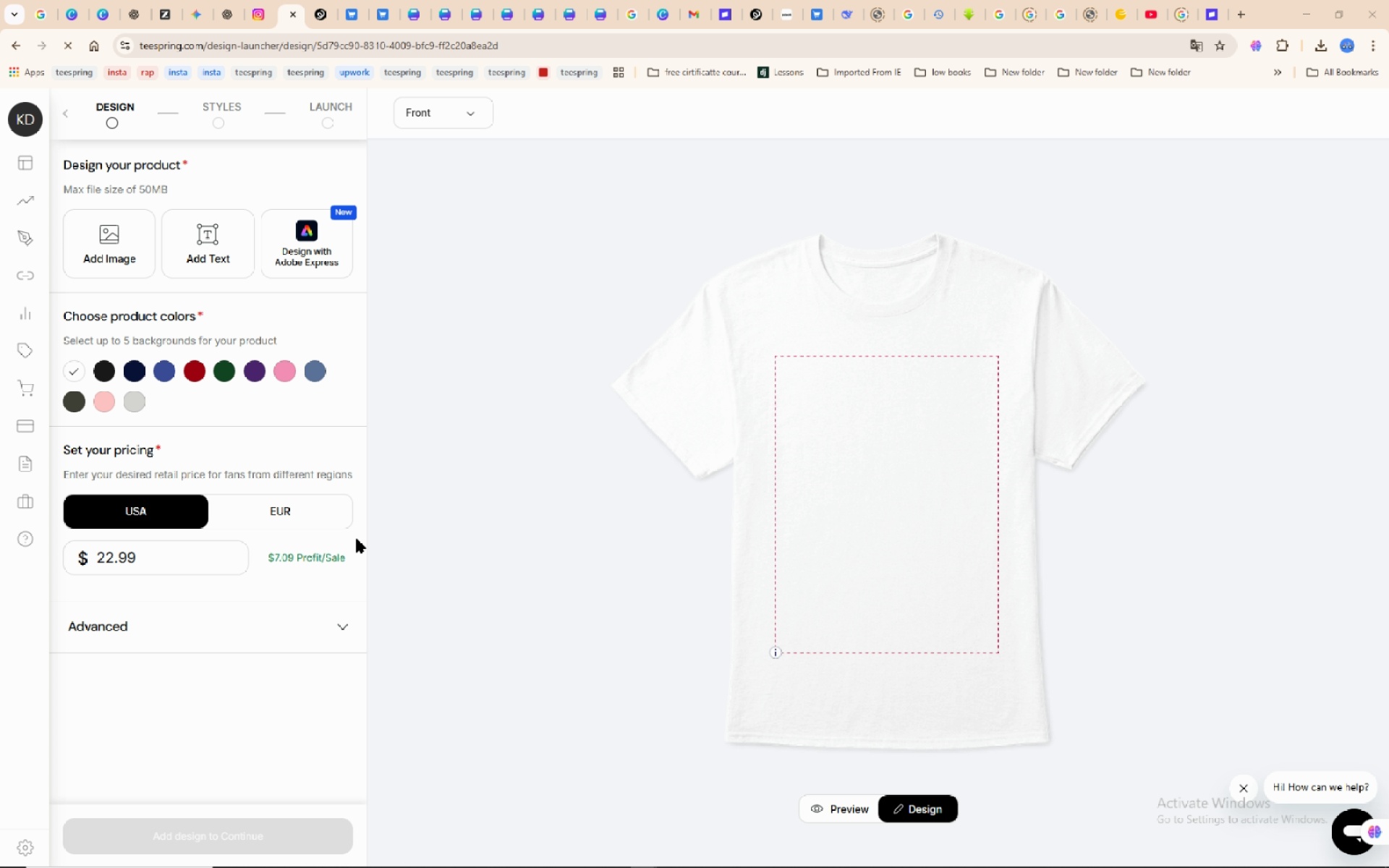 
mouse_move([456, 867])
 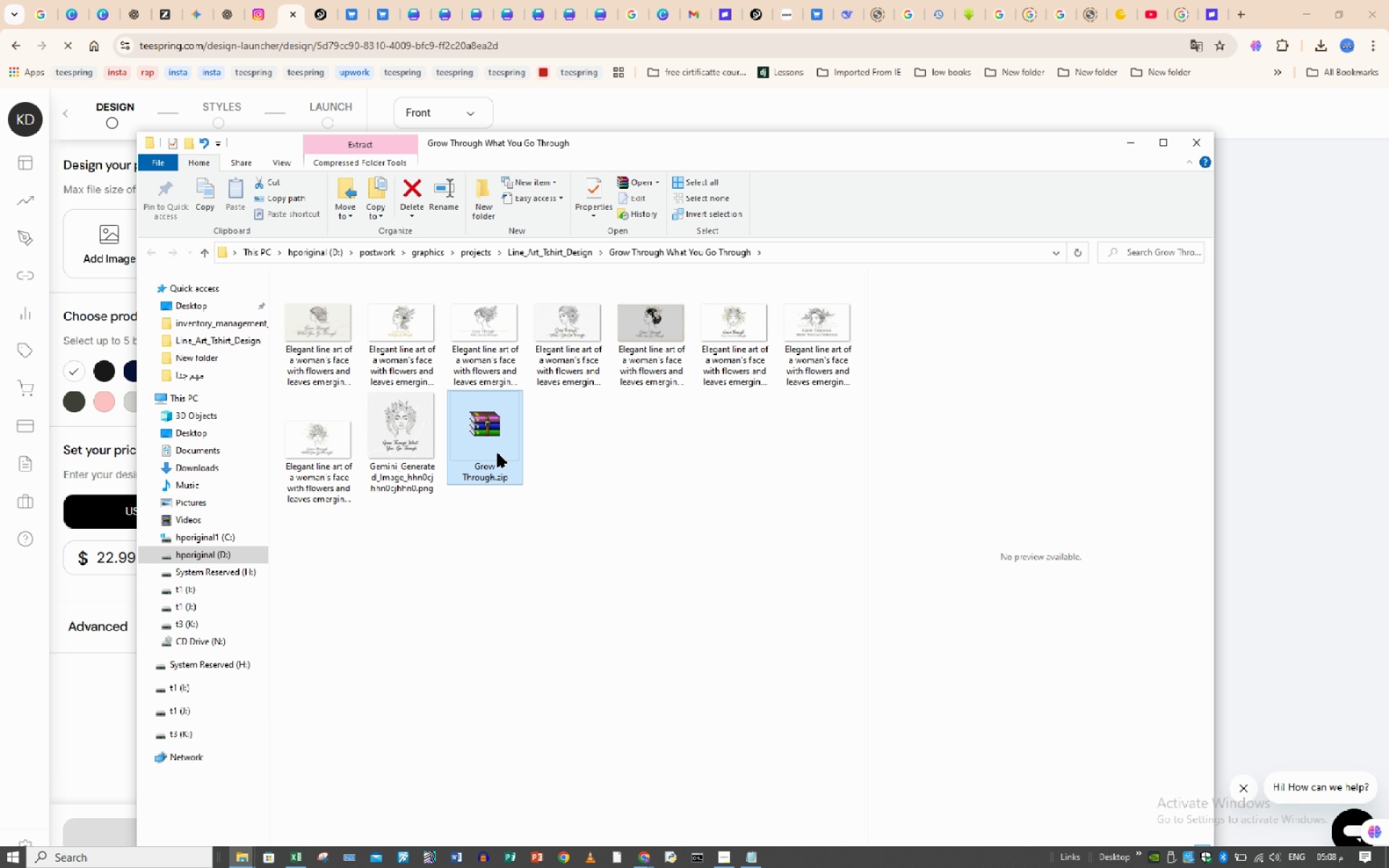 
right_click([490, 417])
 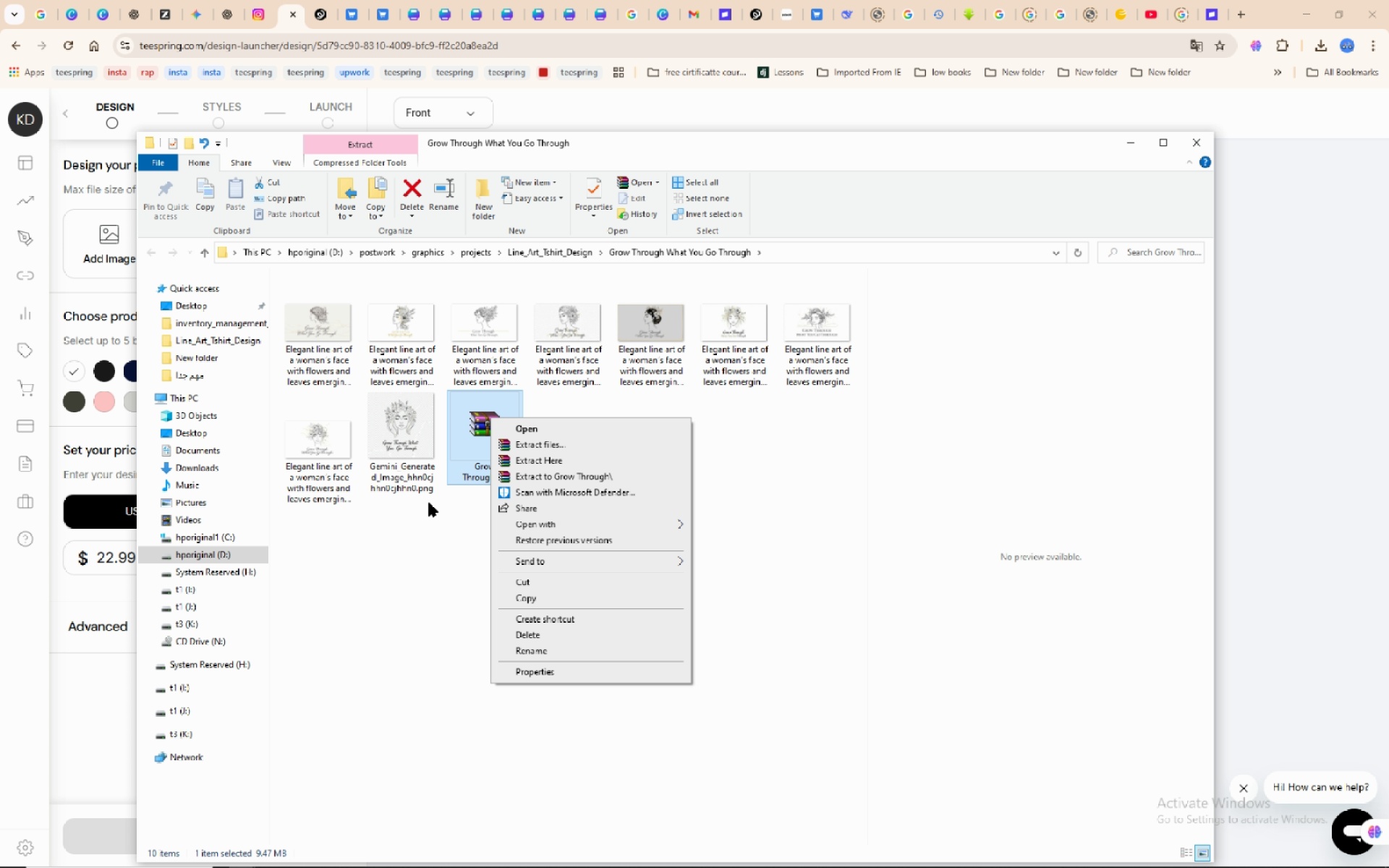 
wait(7.04)
 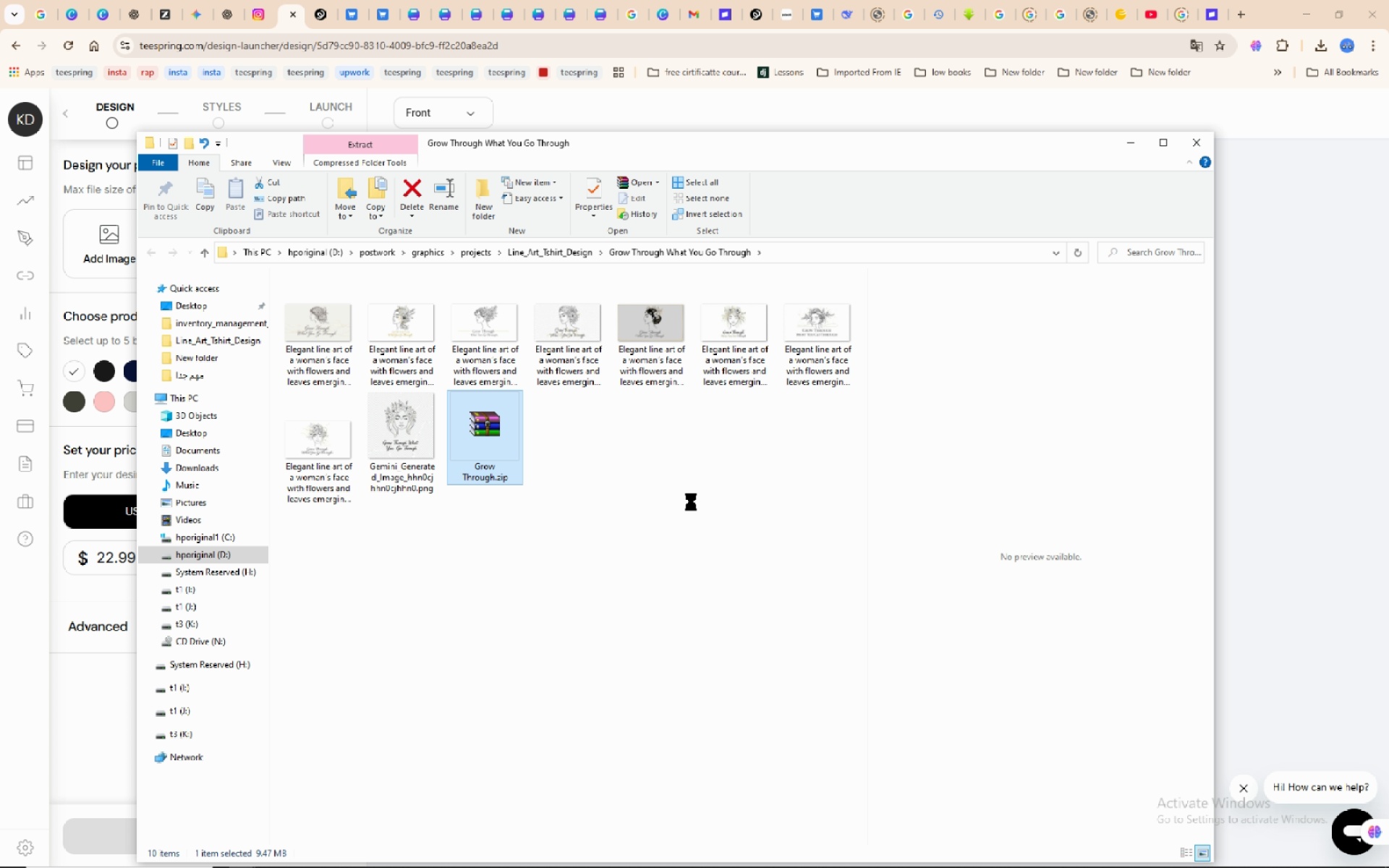 
left_click([587, 477])
 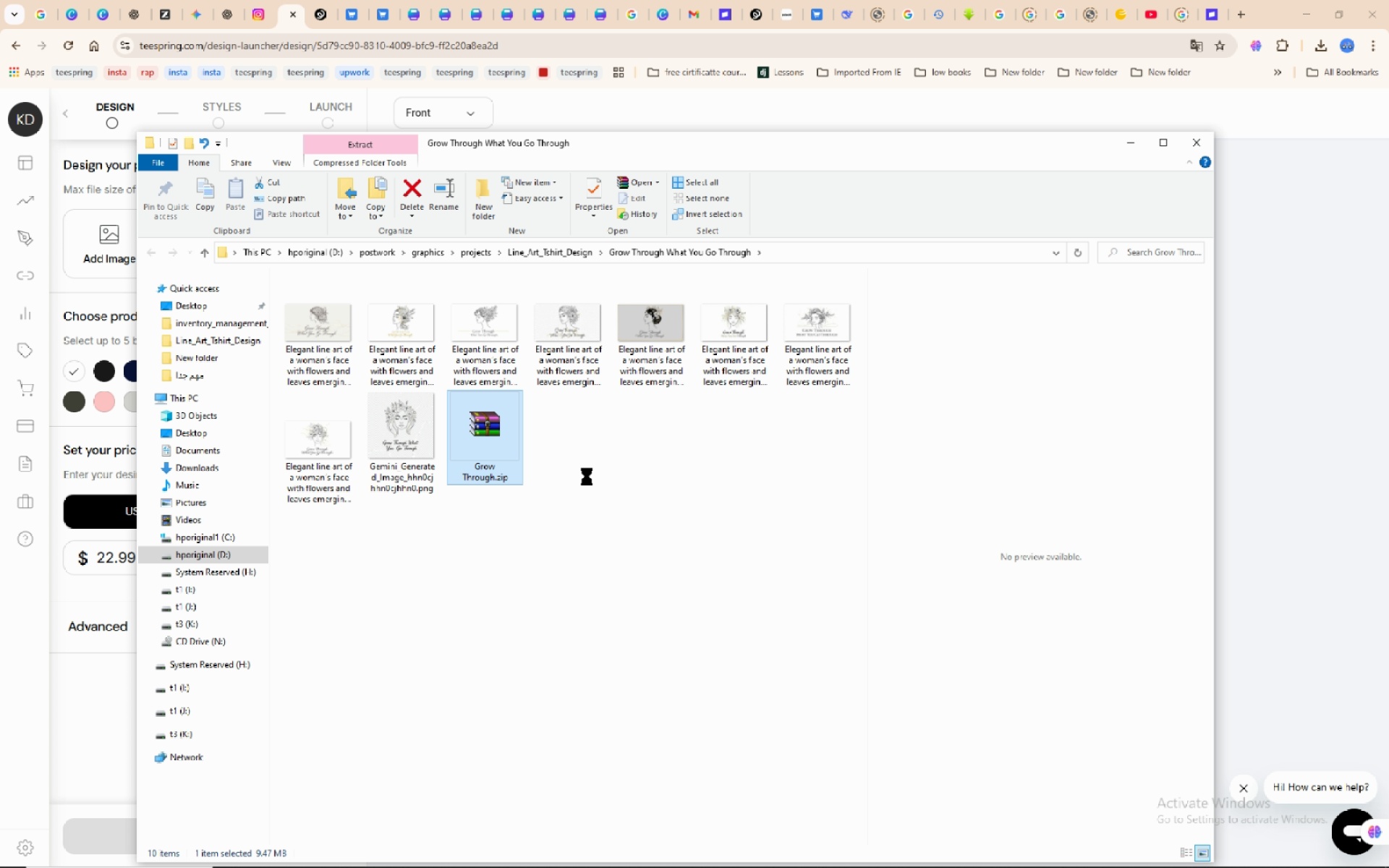 
wait(8.11)
 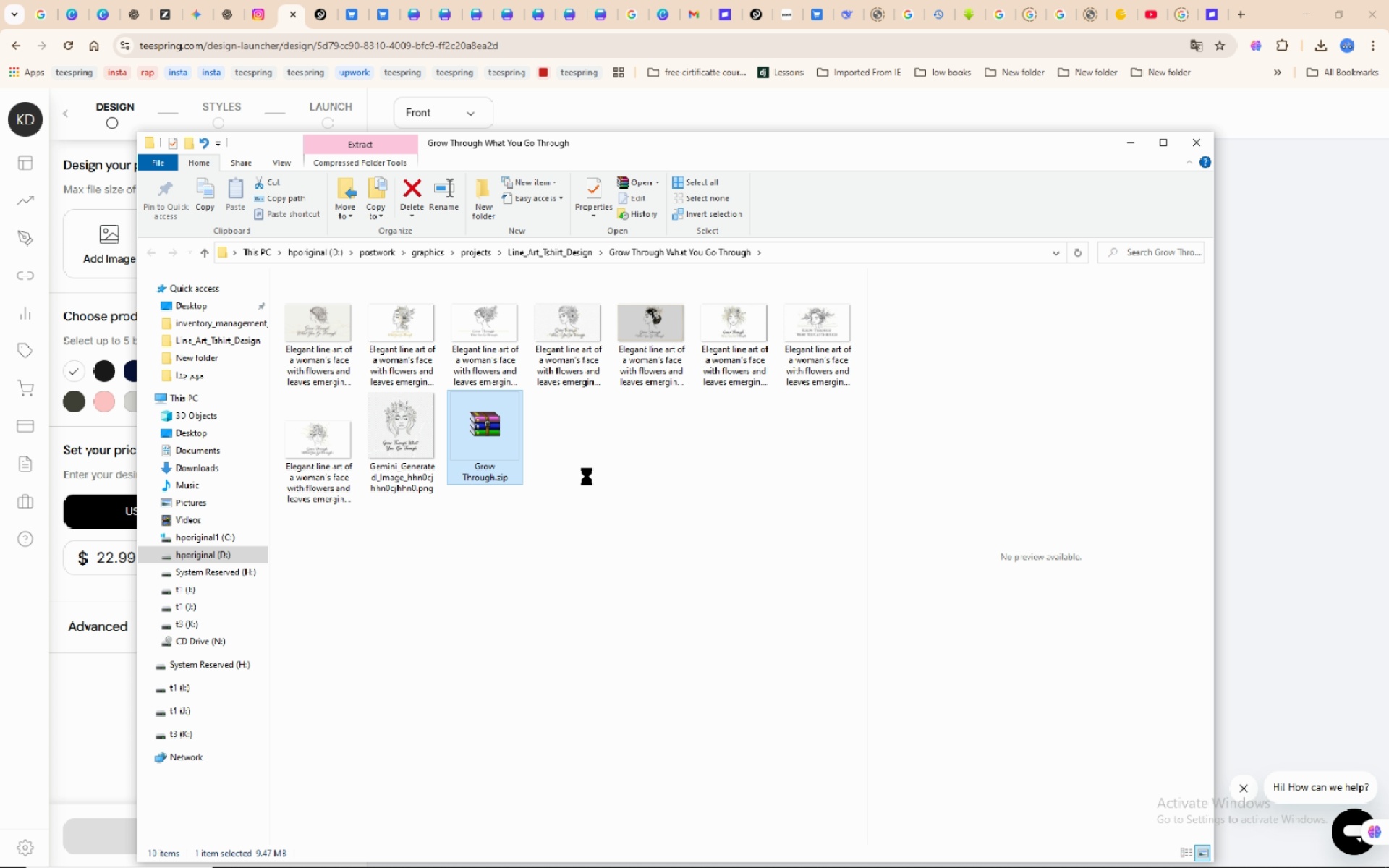 
double_click([308, 301])
 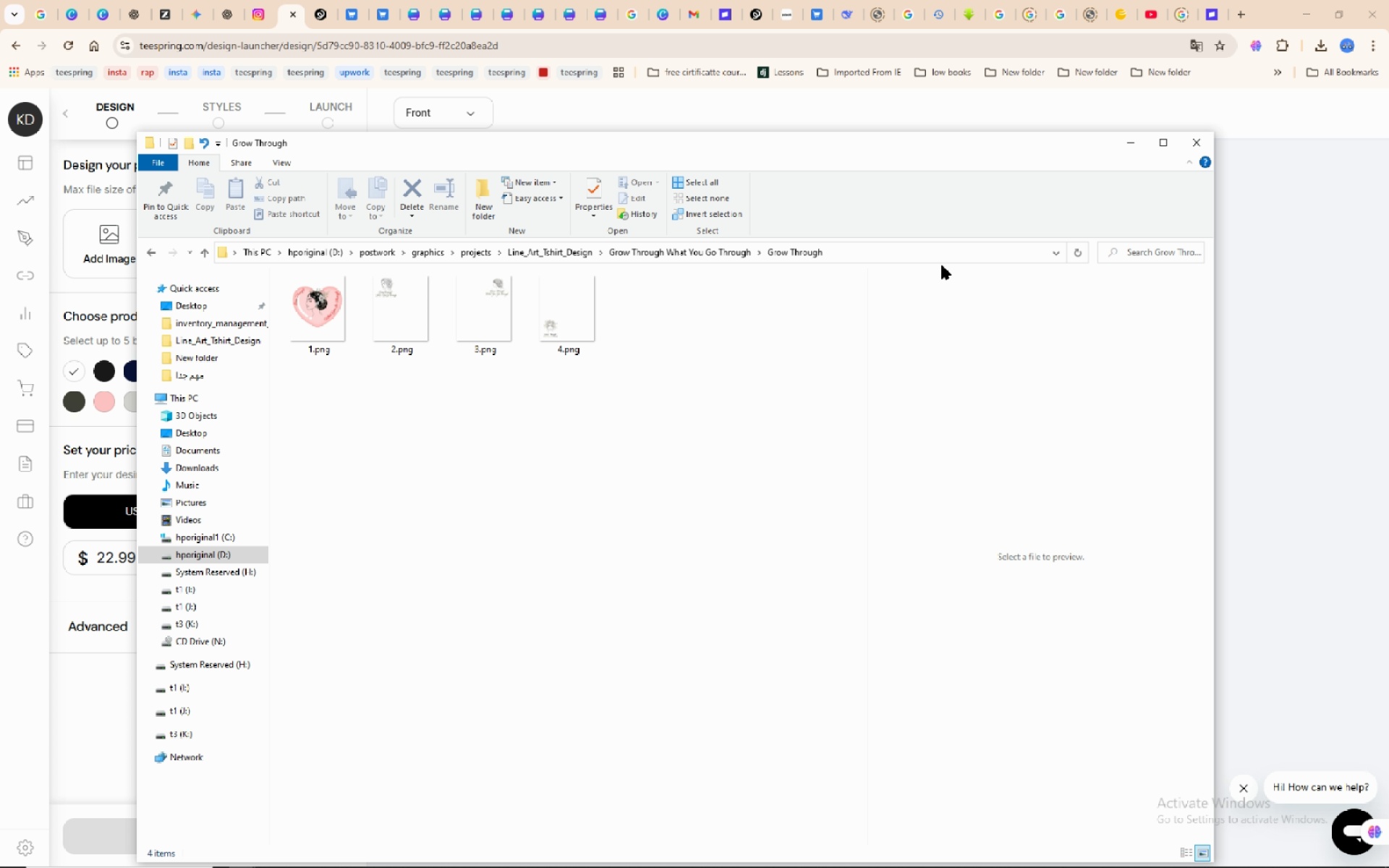 
wait(6.59)
 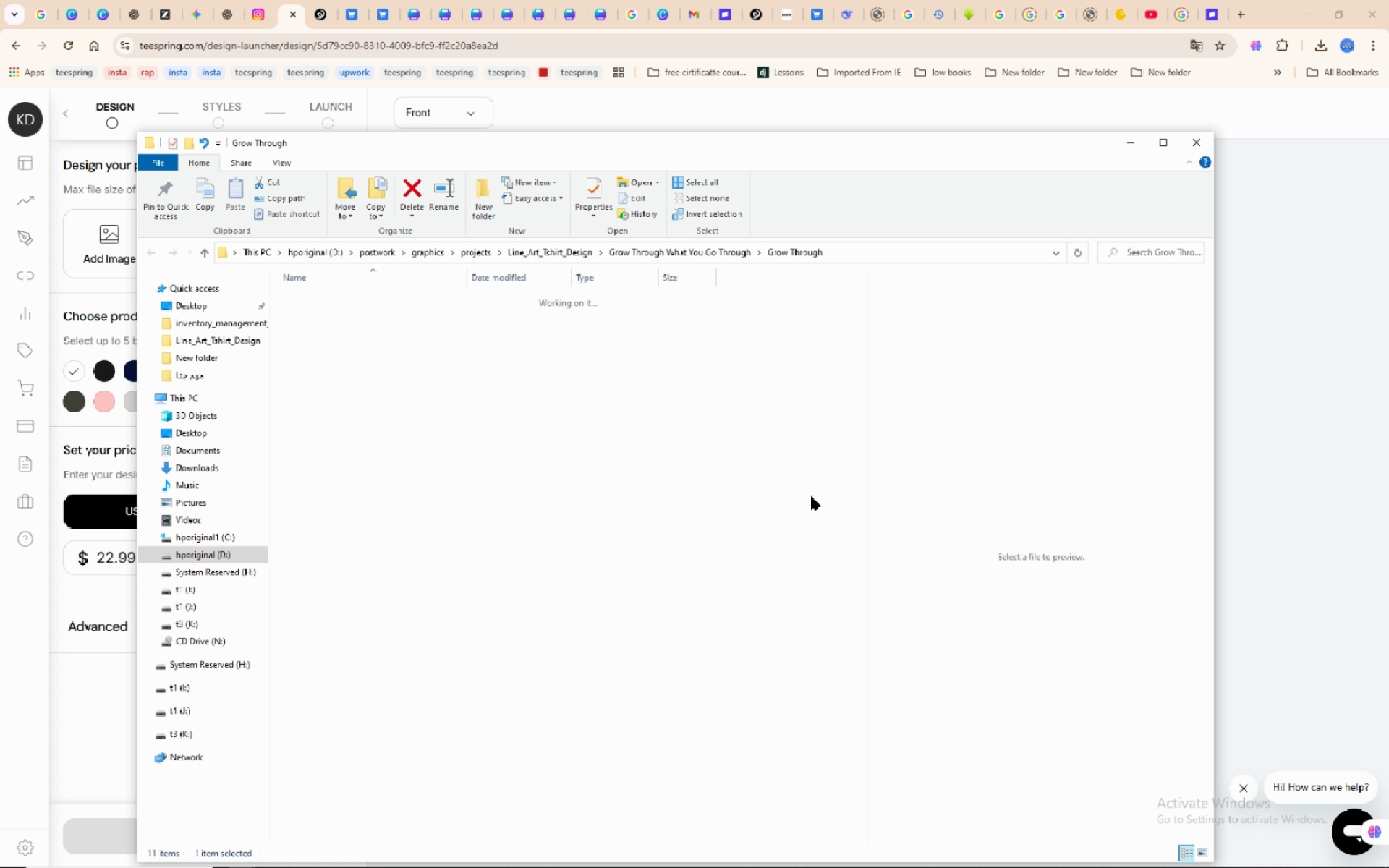 
left_click([1270, 17])
 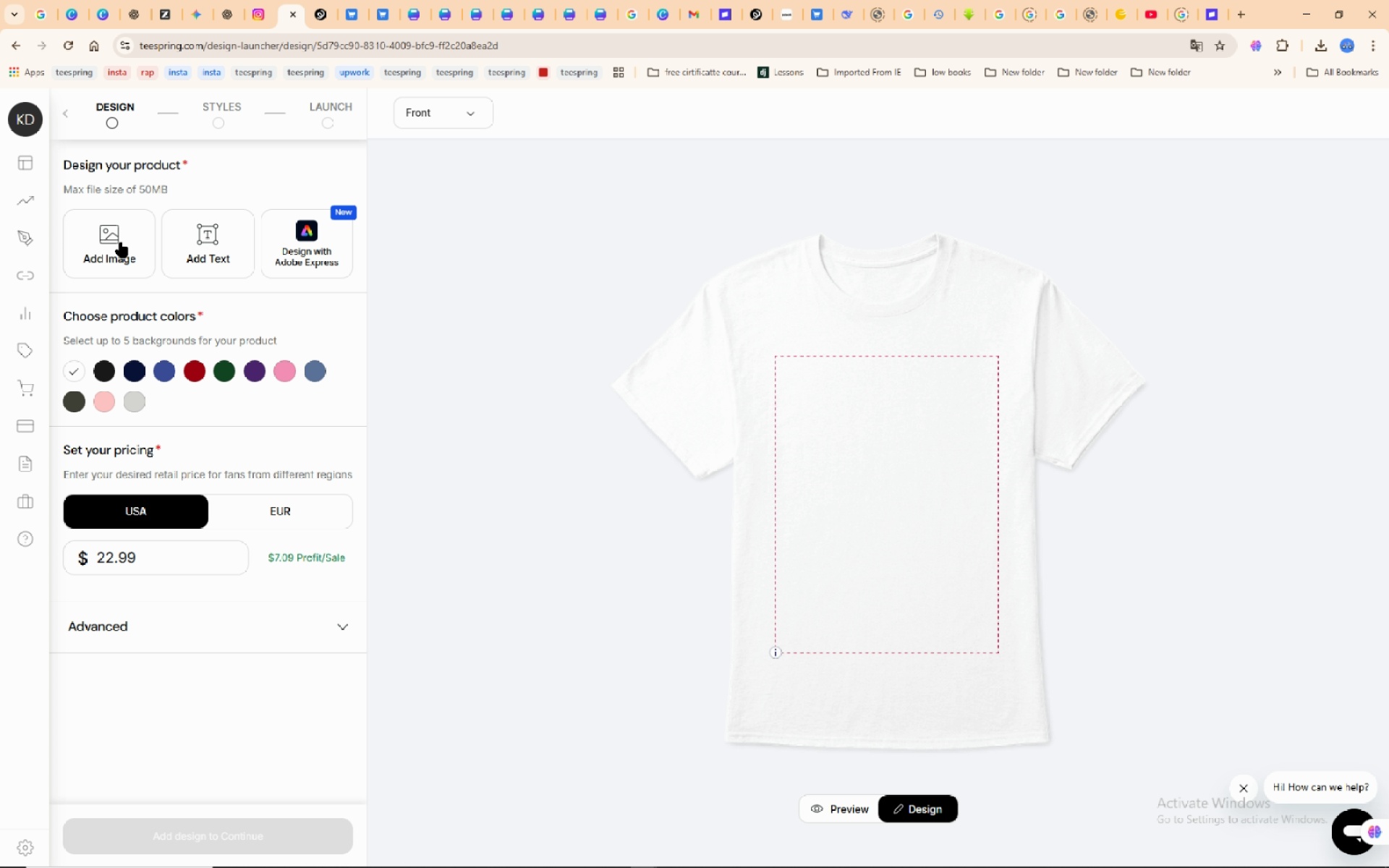 
left_click([121, 242])
 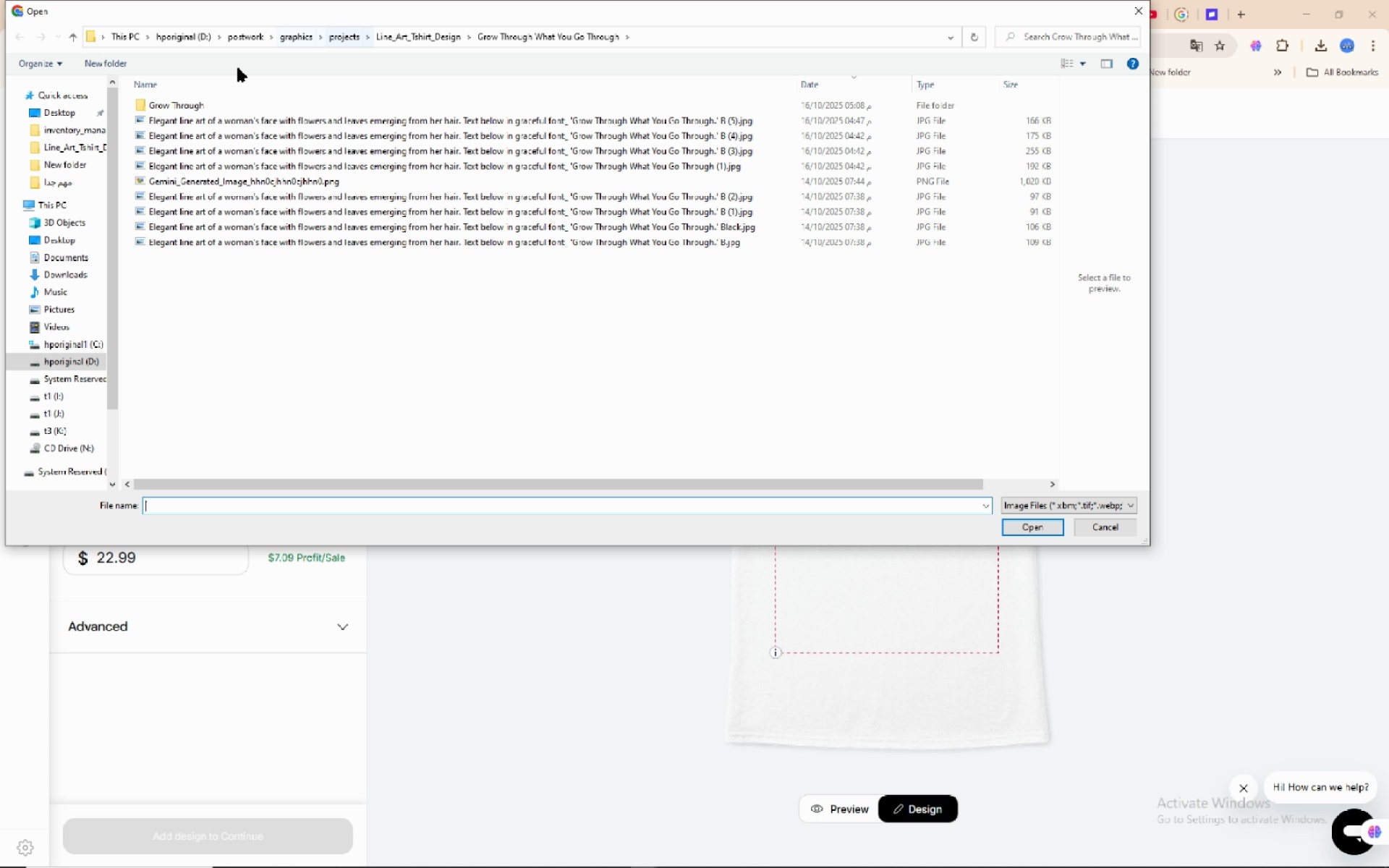 
left_click([179, 101])
 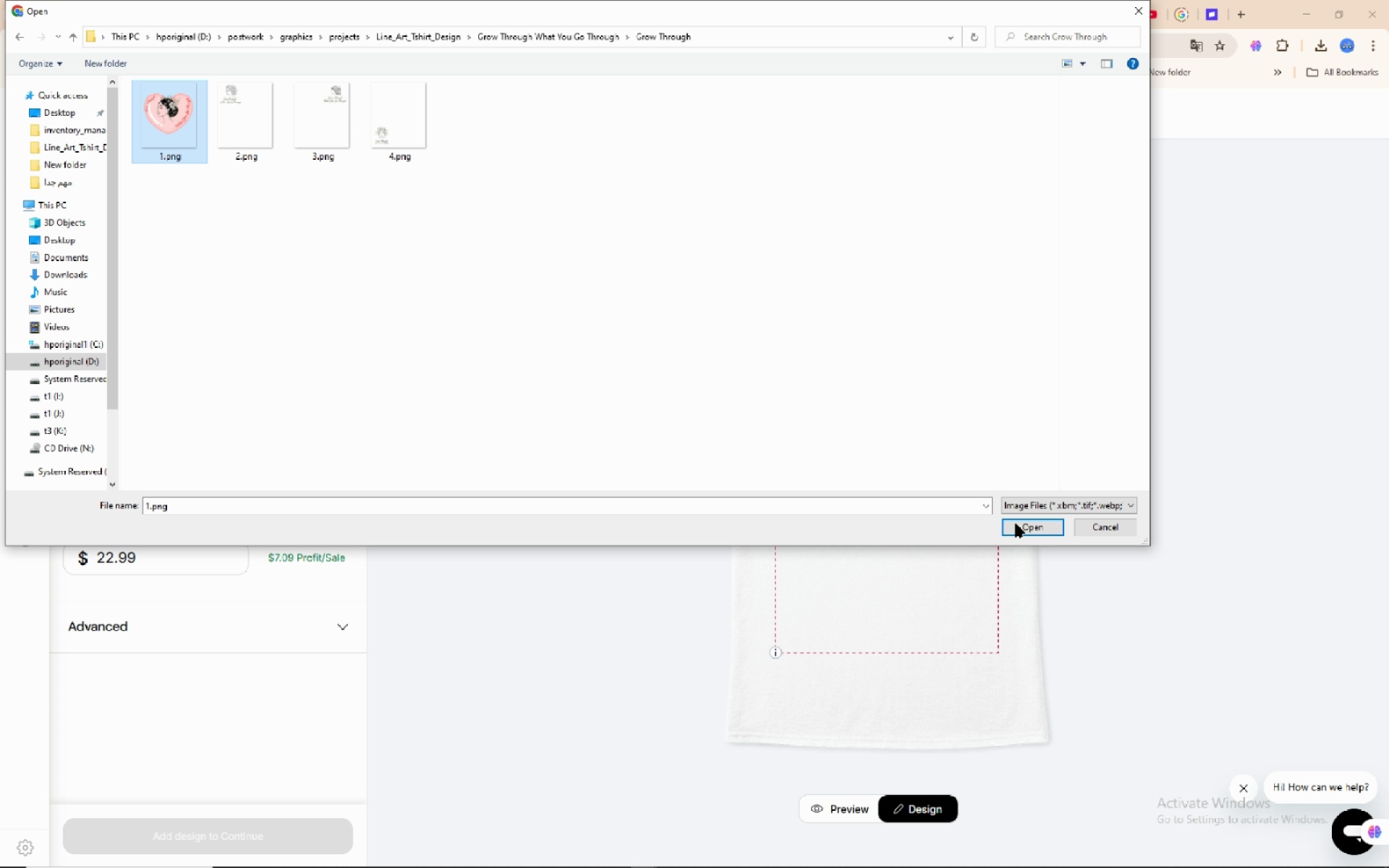 
left_click([1016, 523])
 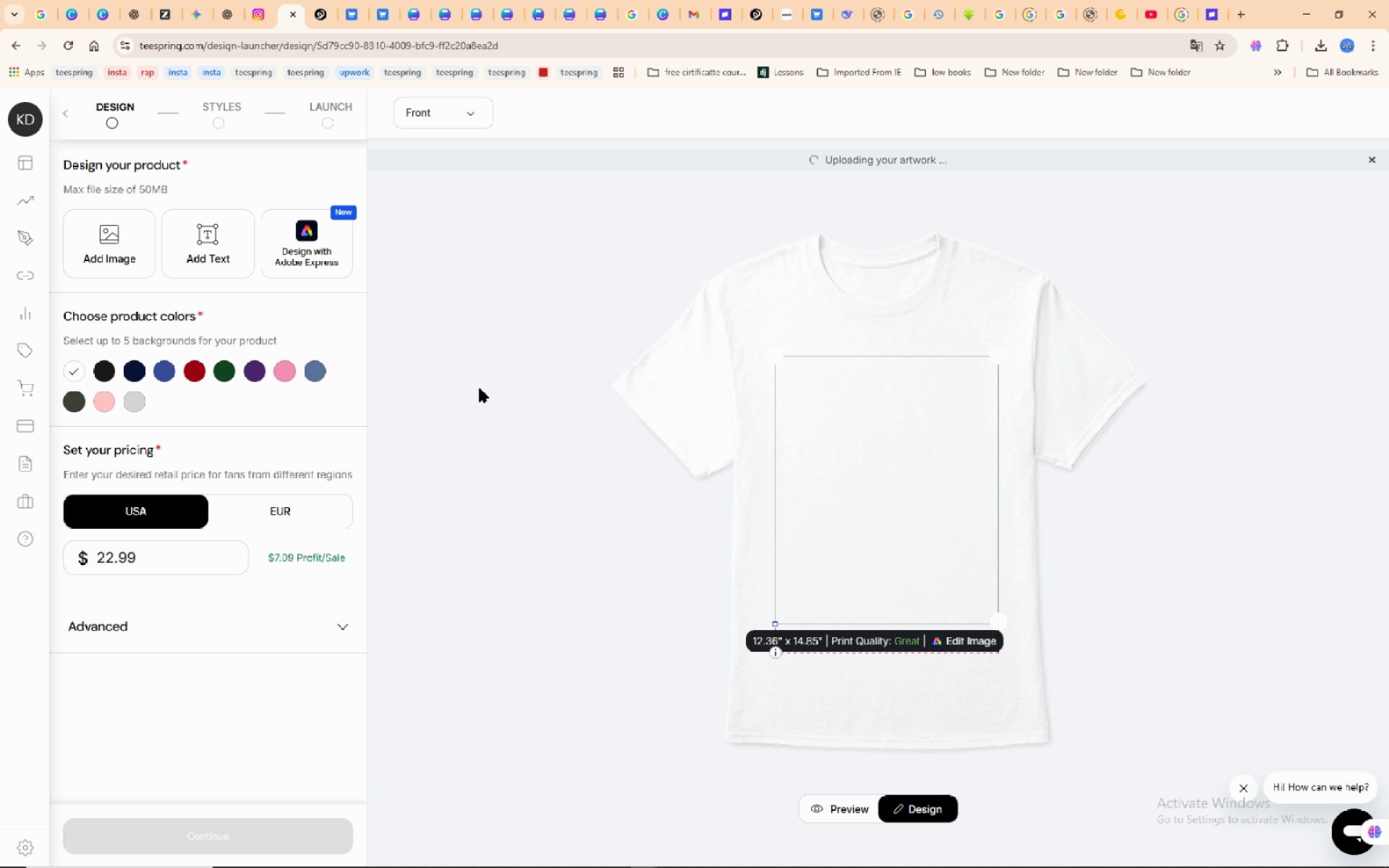 
wait(53.03)
 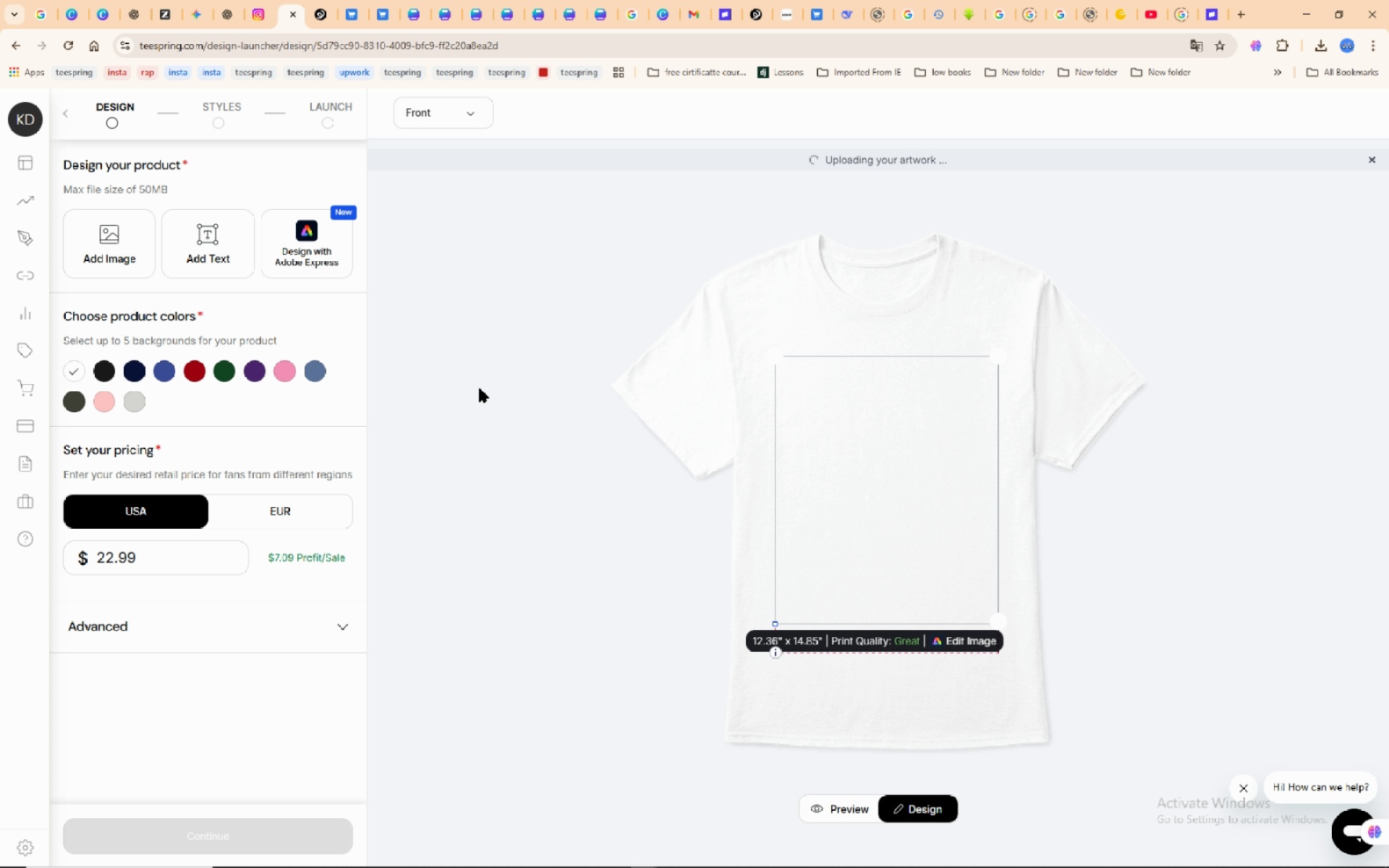 
left_click([107, 370])
 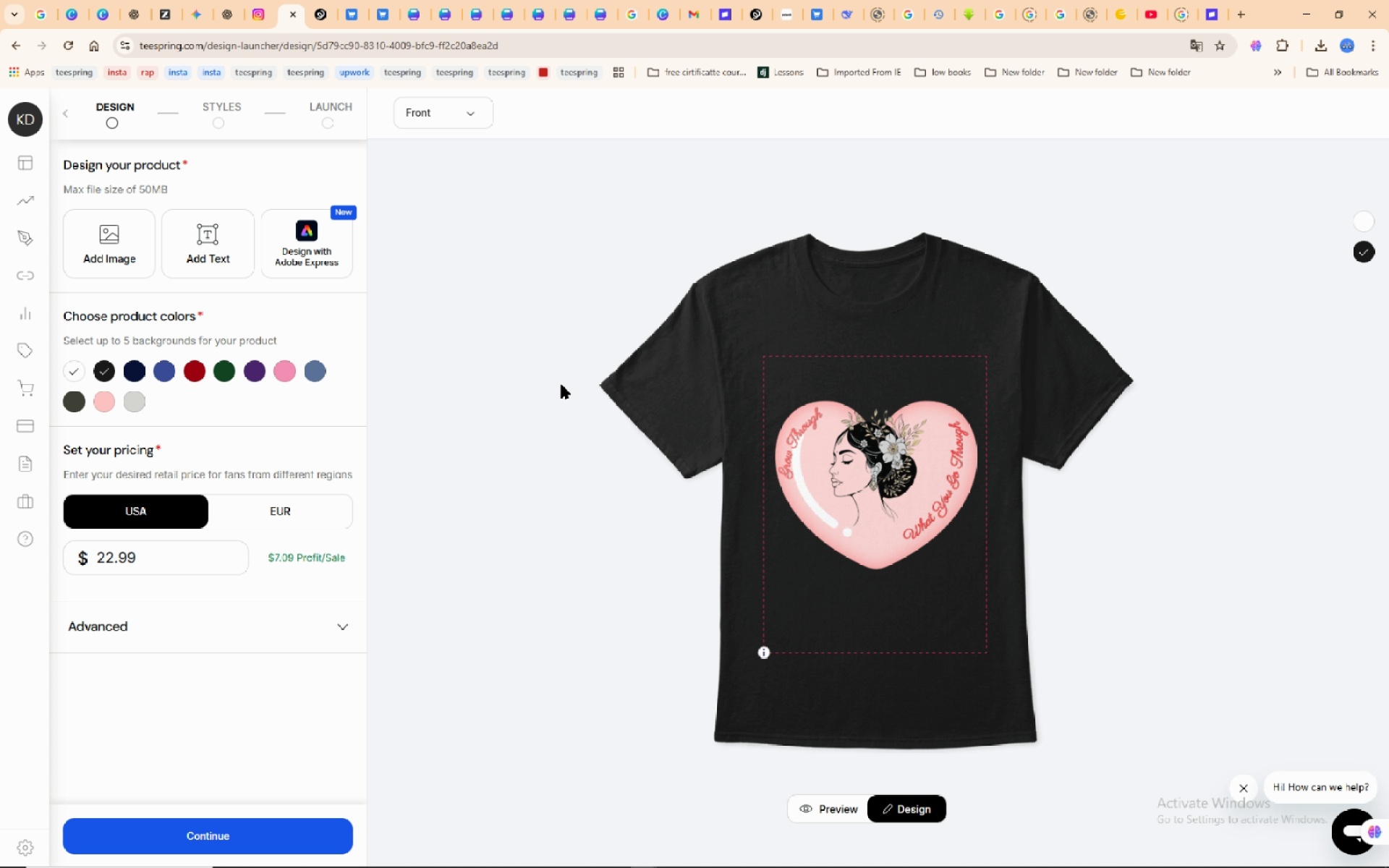 
wait(12.69)
 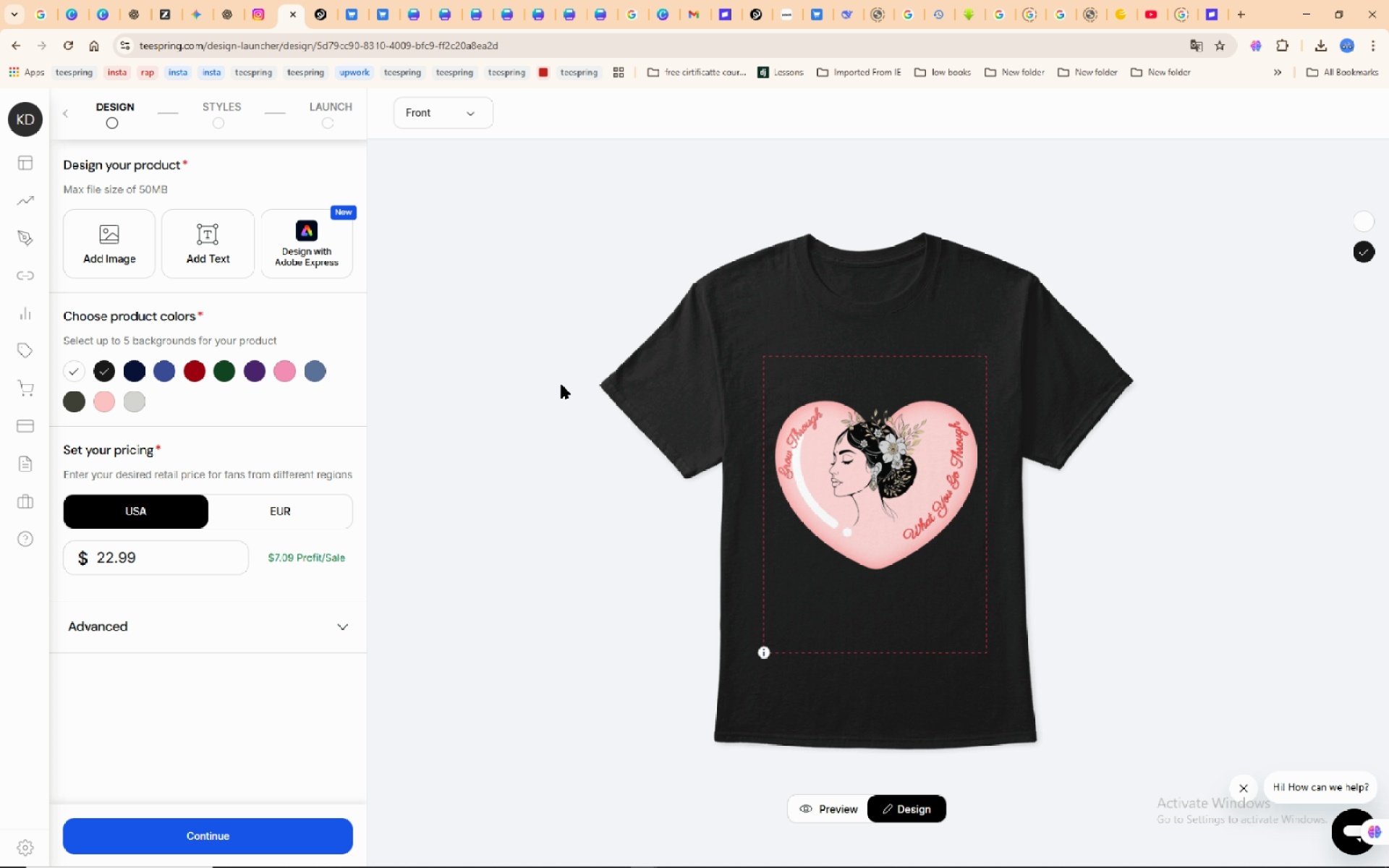 
left_click([198, 375])
 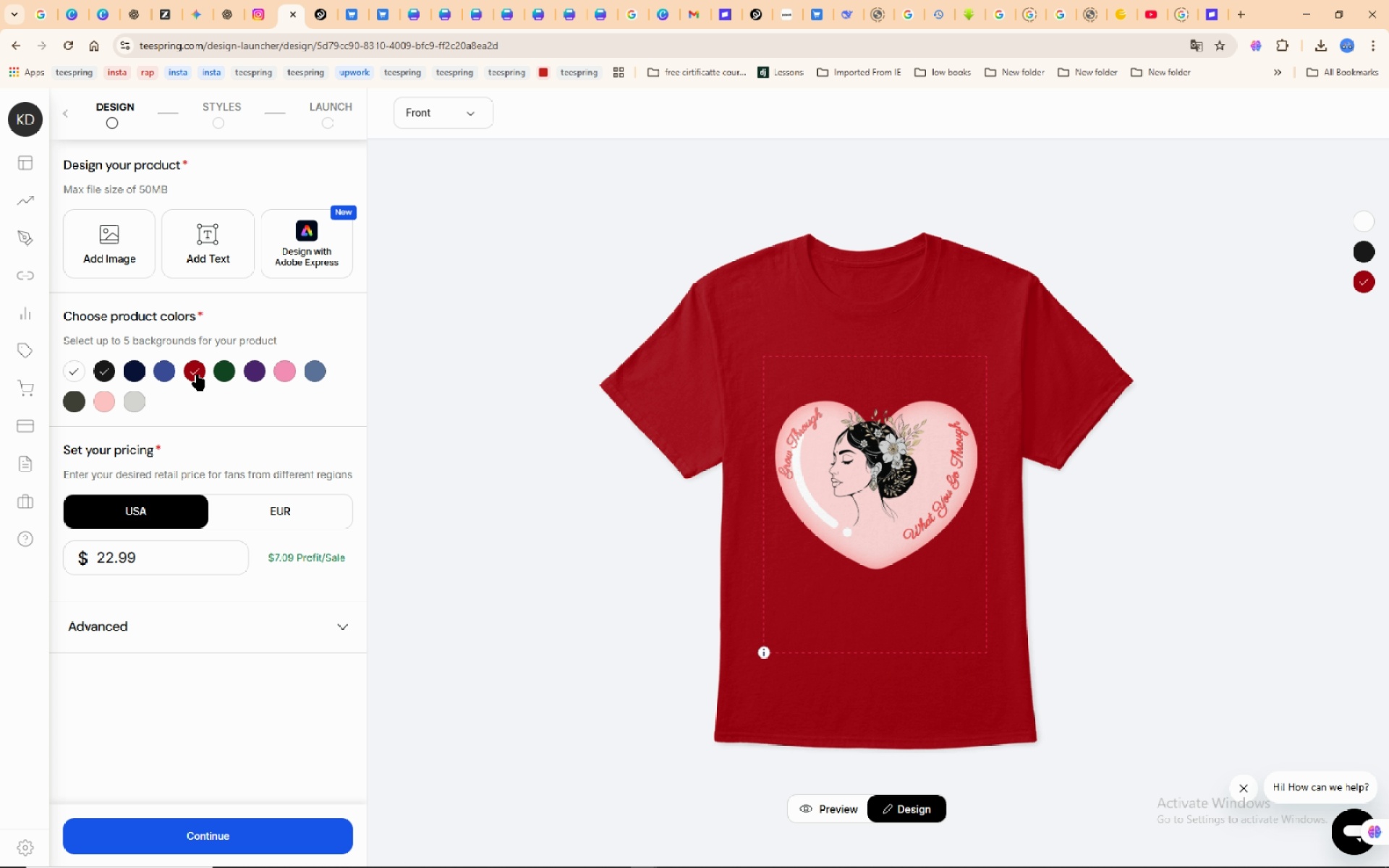 
left_click([293, 371])
 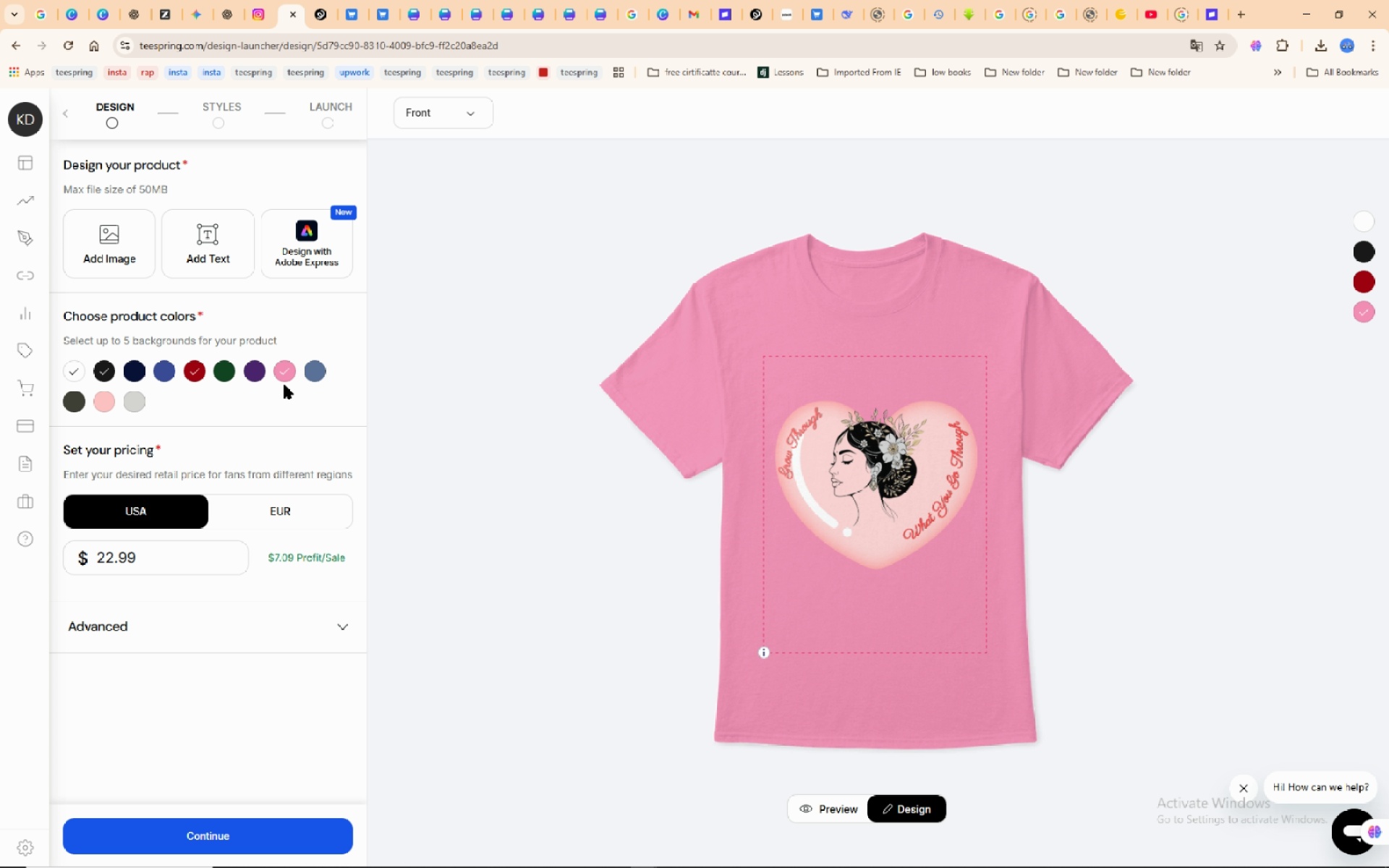 
wait(8.68)
 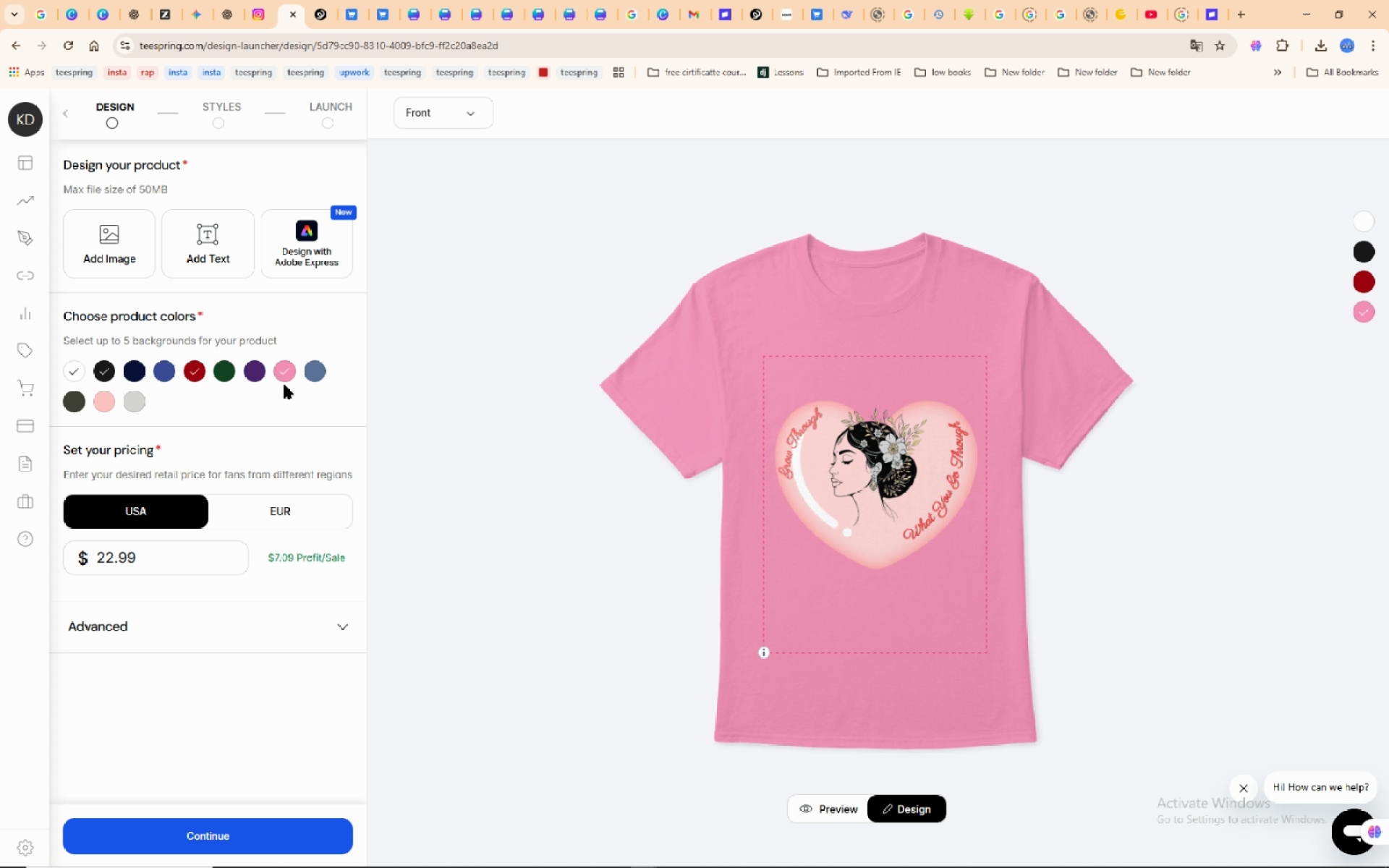 
left_click([225, 376])
 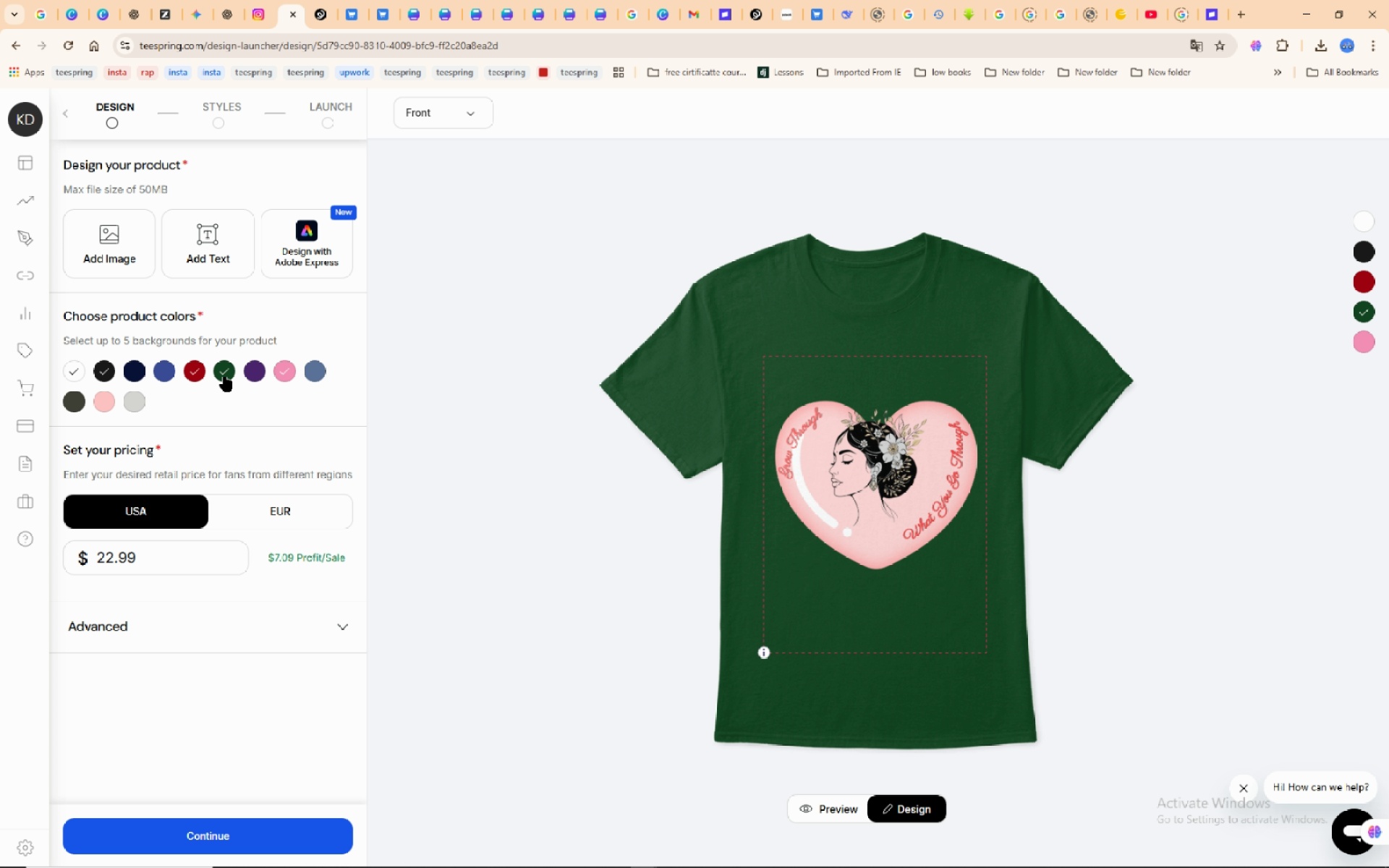 
wait(8.06)
 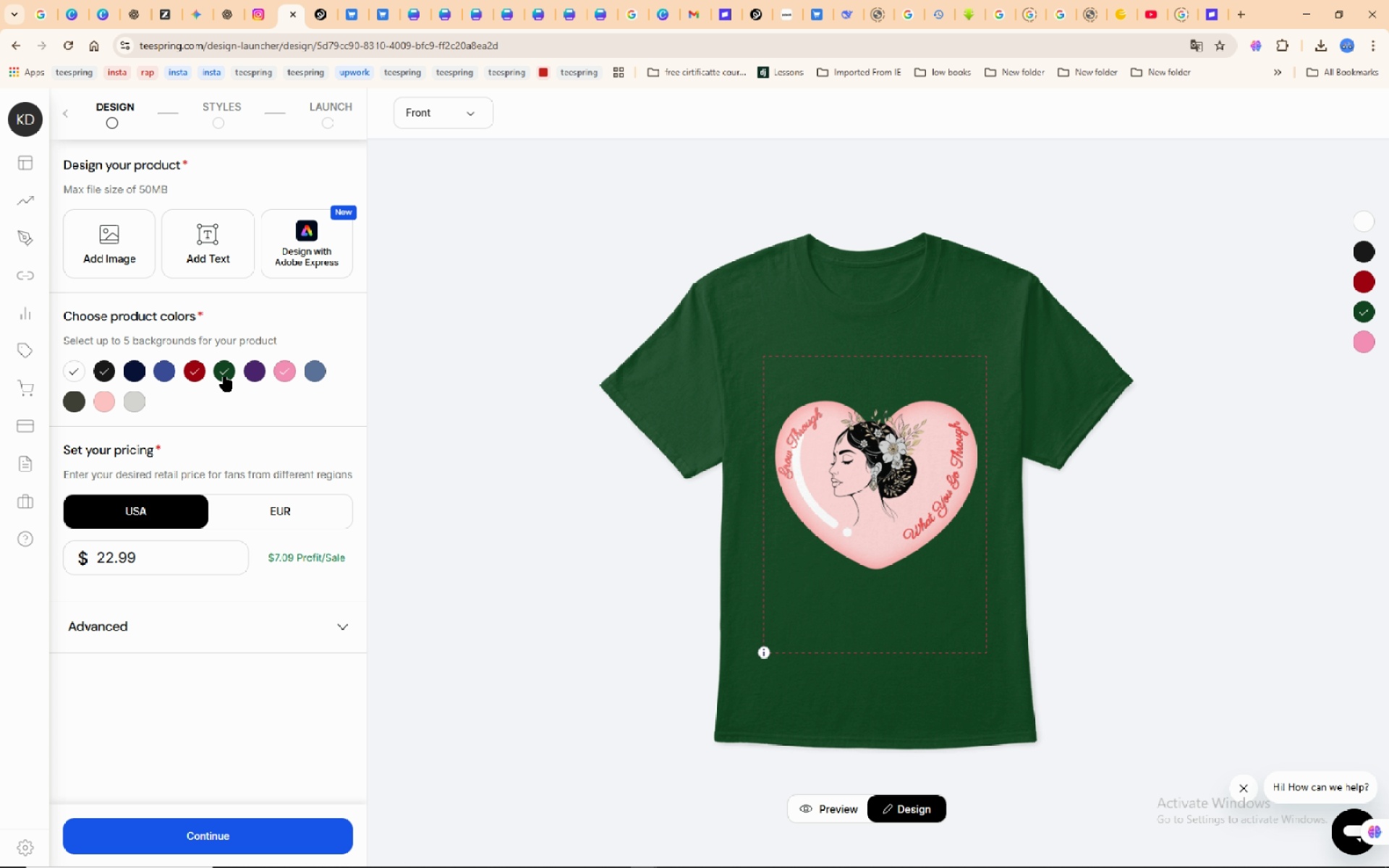 
left_click([172, 563])
 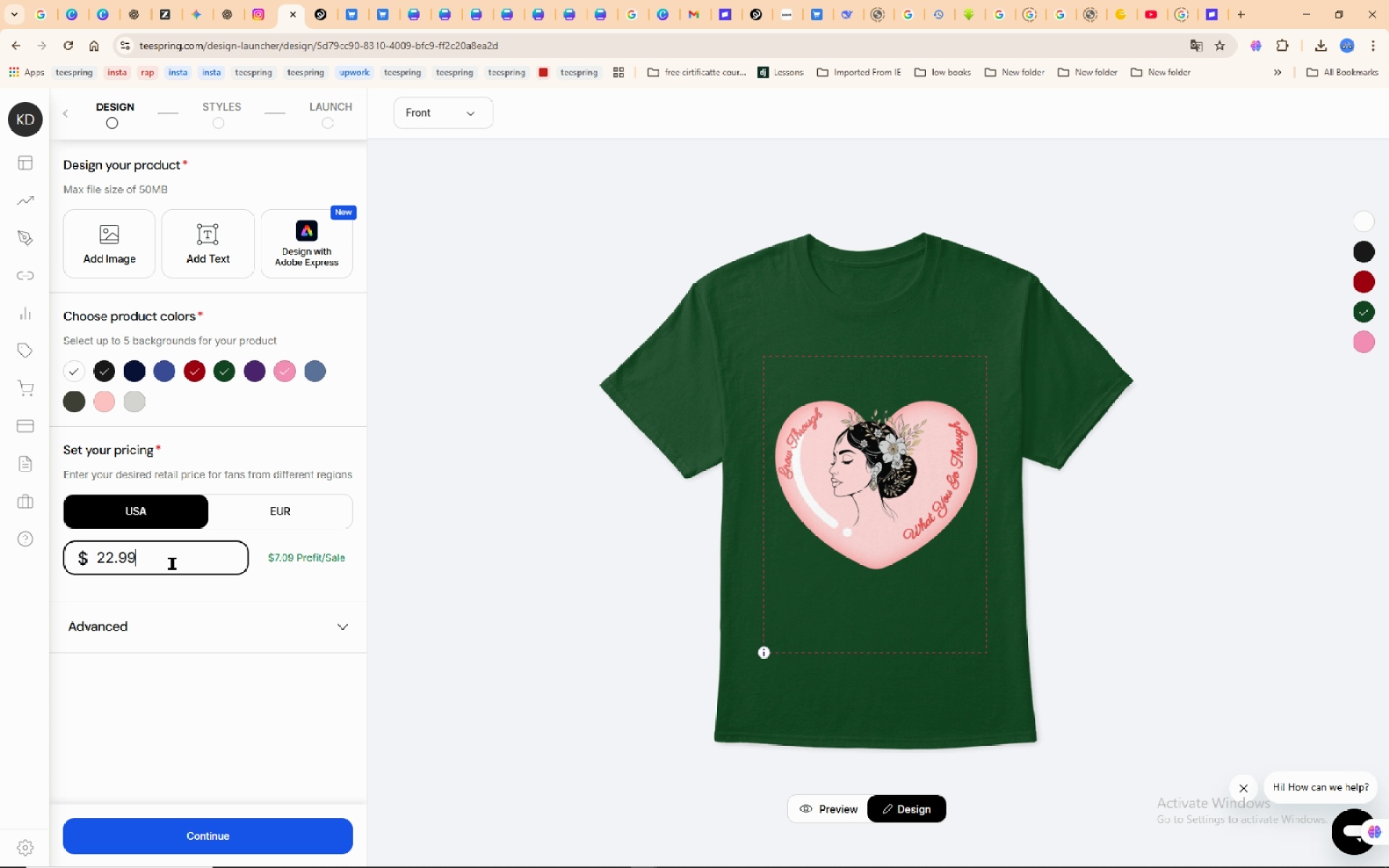 
left_click_drag(start_coordinate=[172, 563], to_coordinate=[86, 549])
 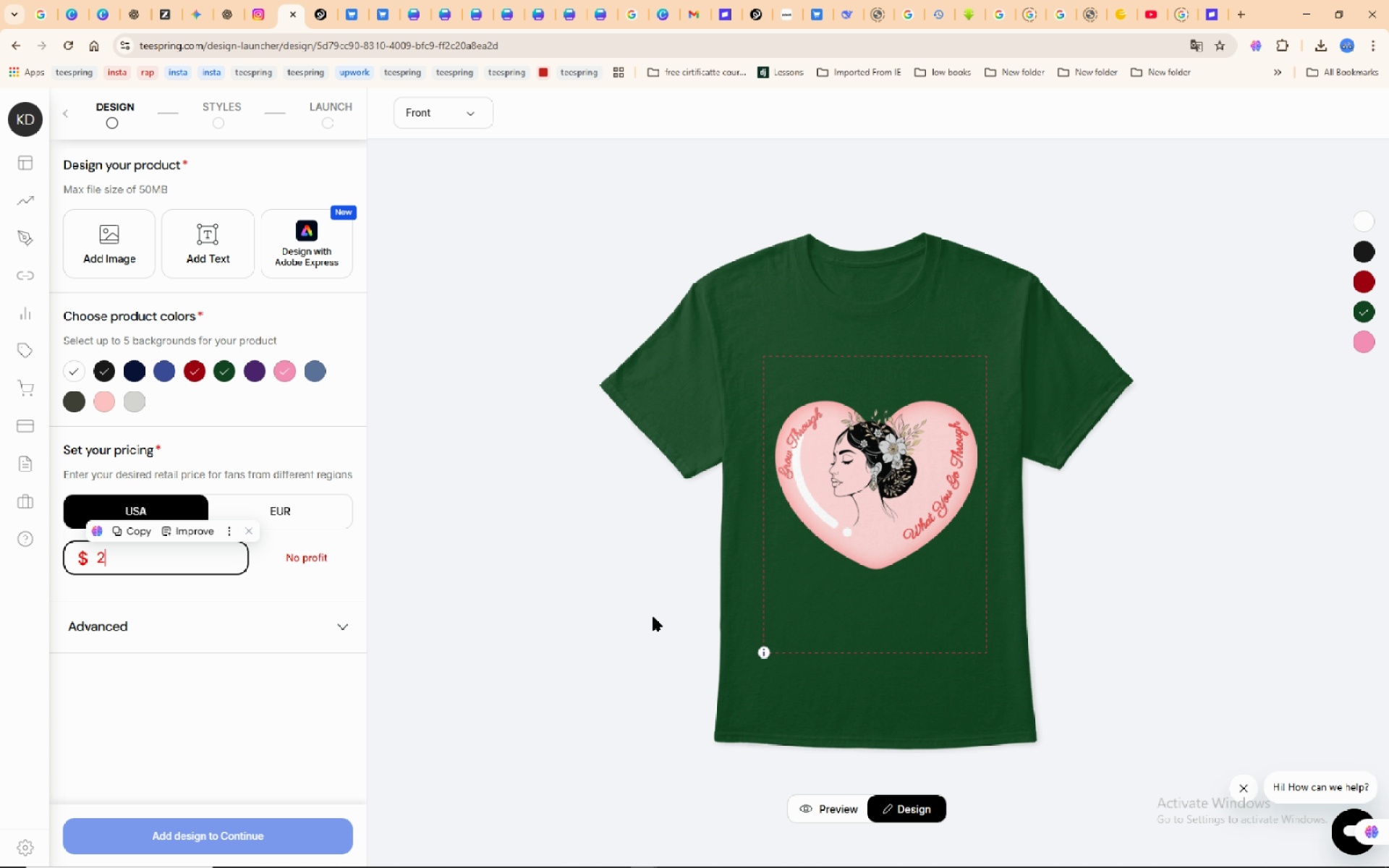 
key(Numpad2)
 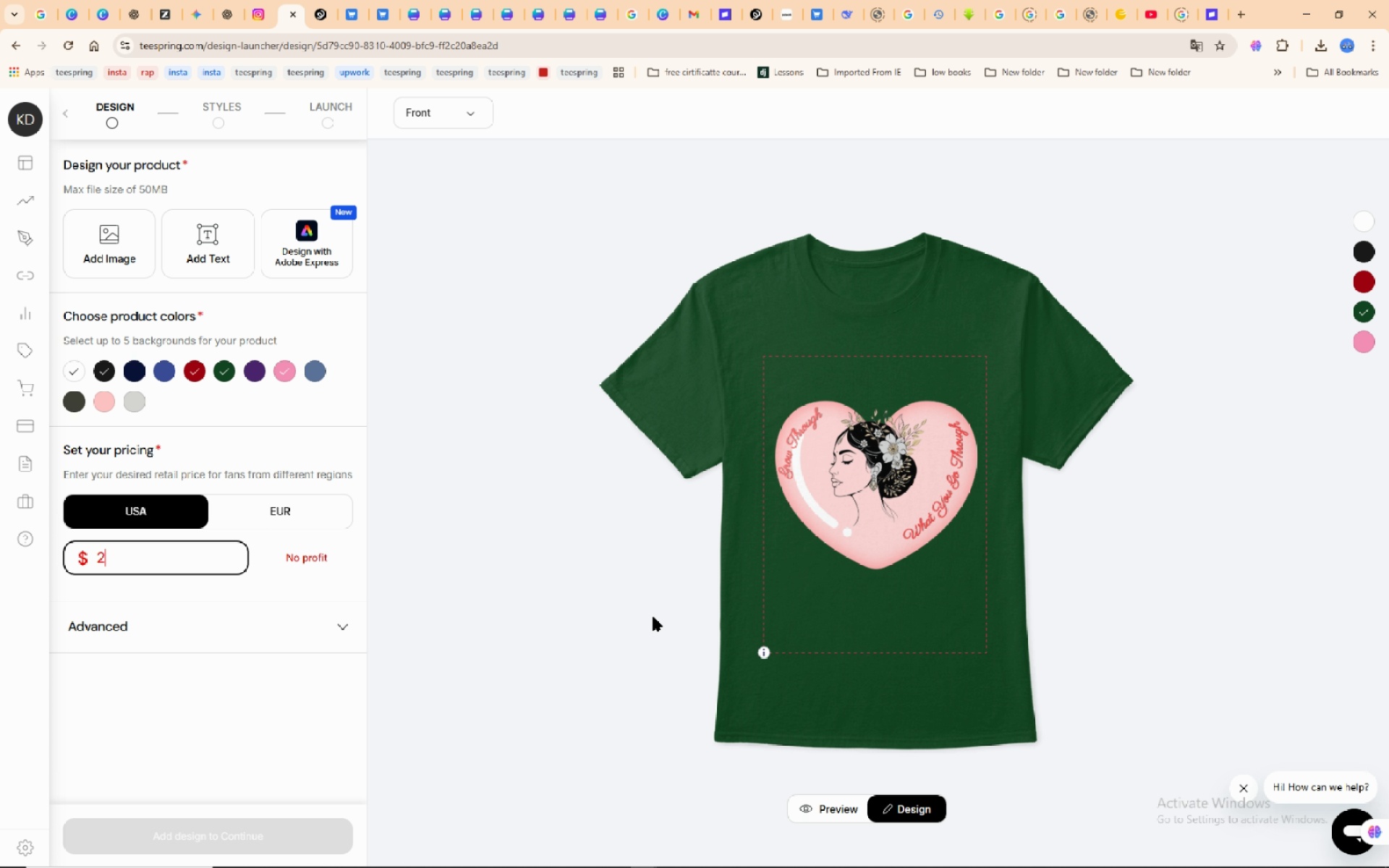 
key(Numpad0)
 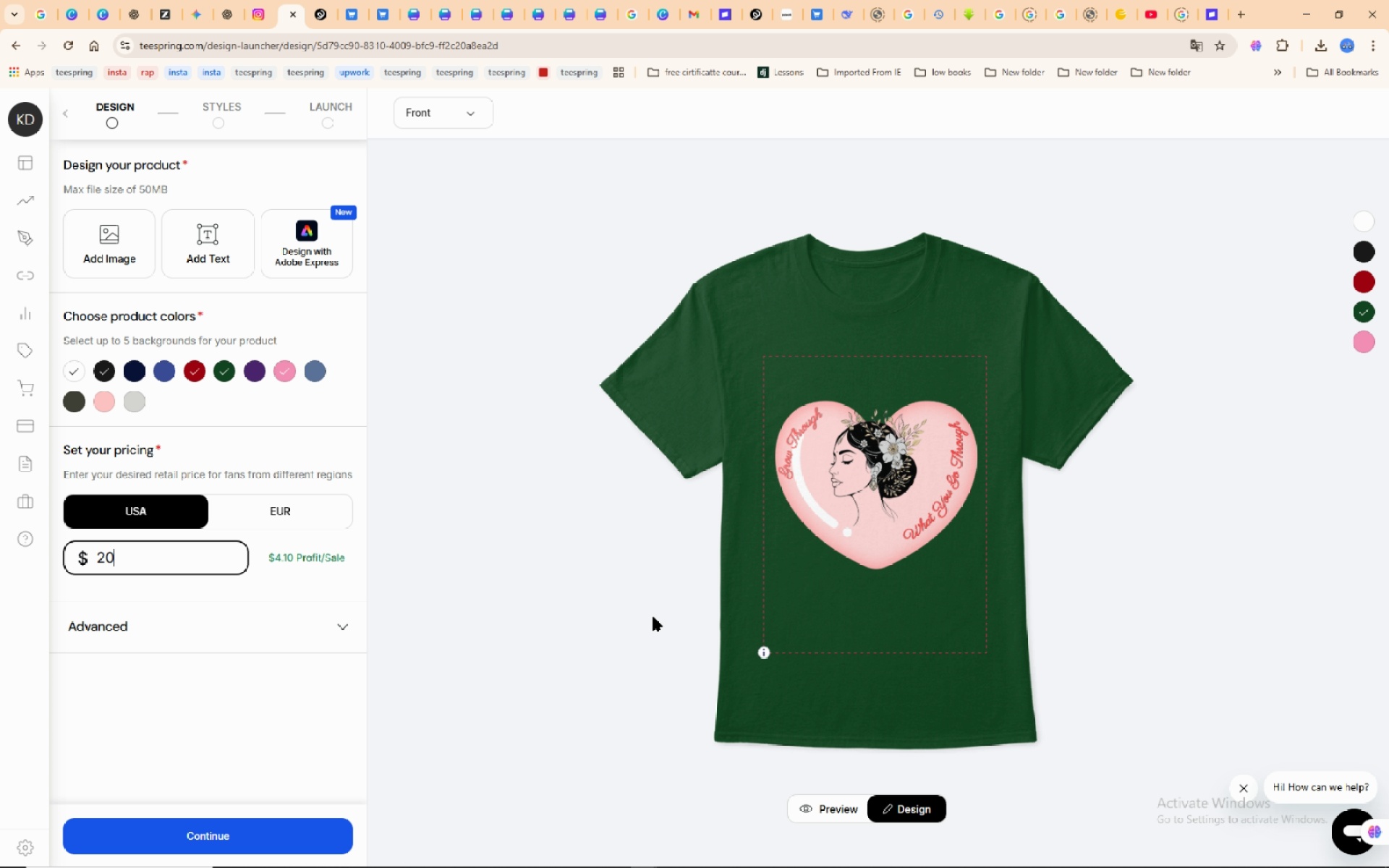 
key(NumpadDecimal)
 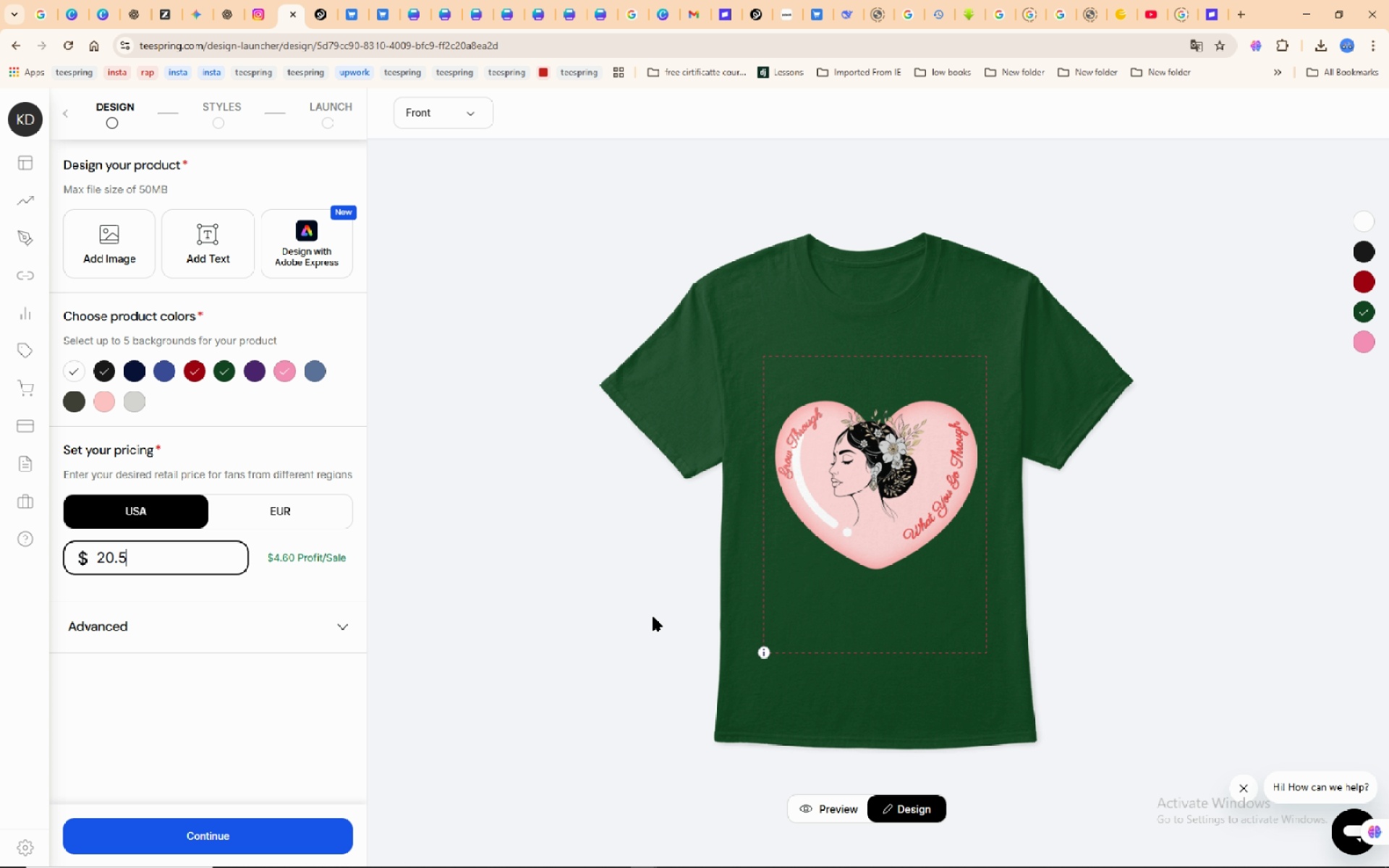 
key(Numpad5)
 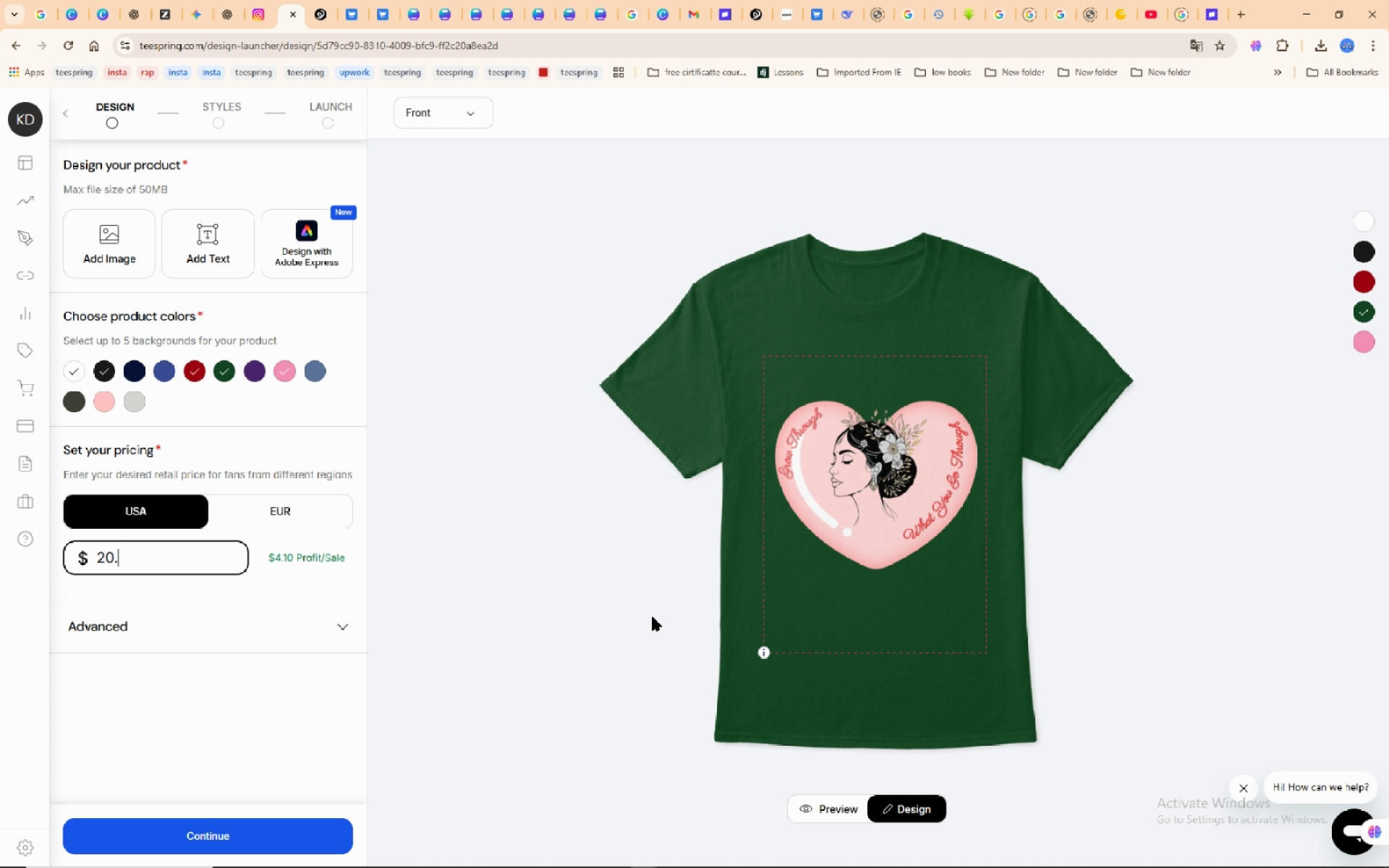 
key(Backspace)
 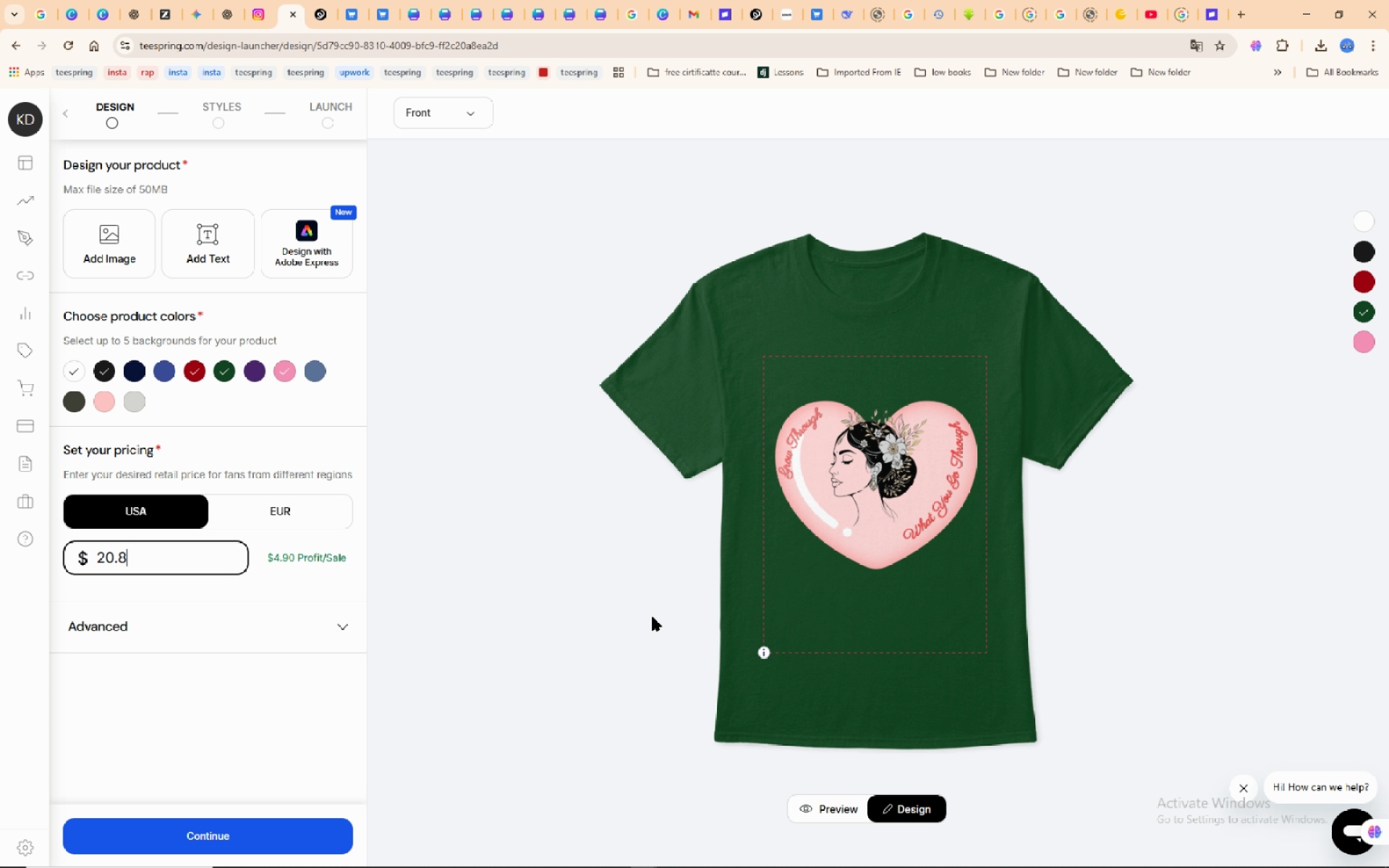 
key(Numpad8)
 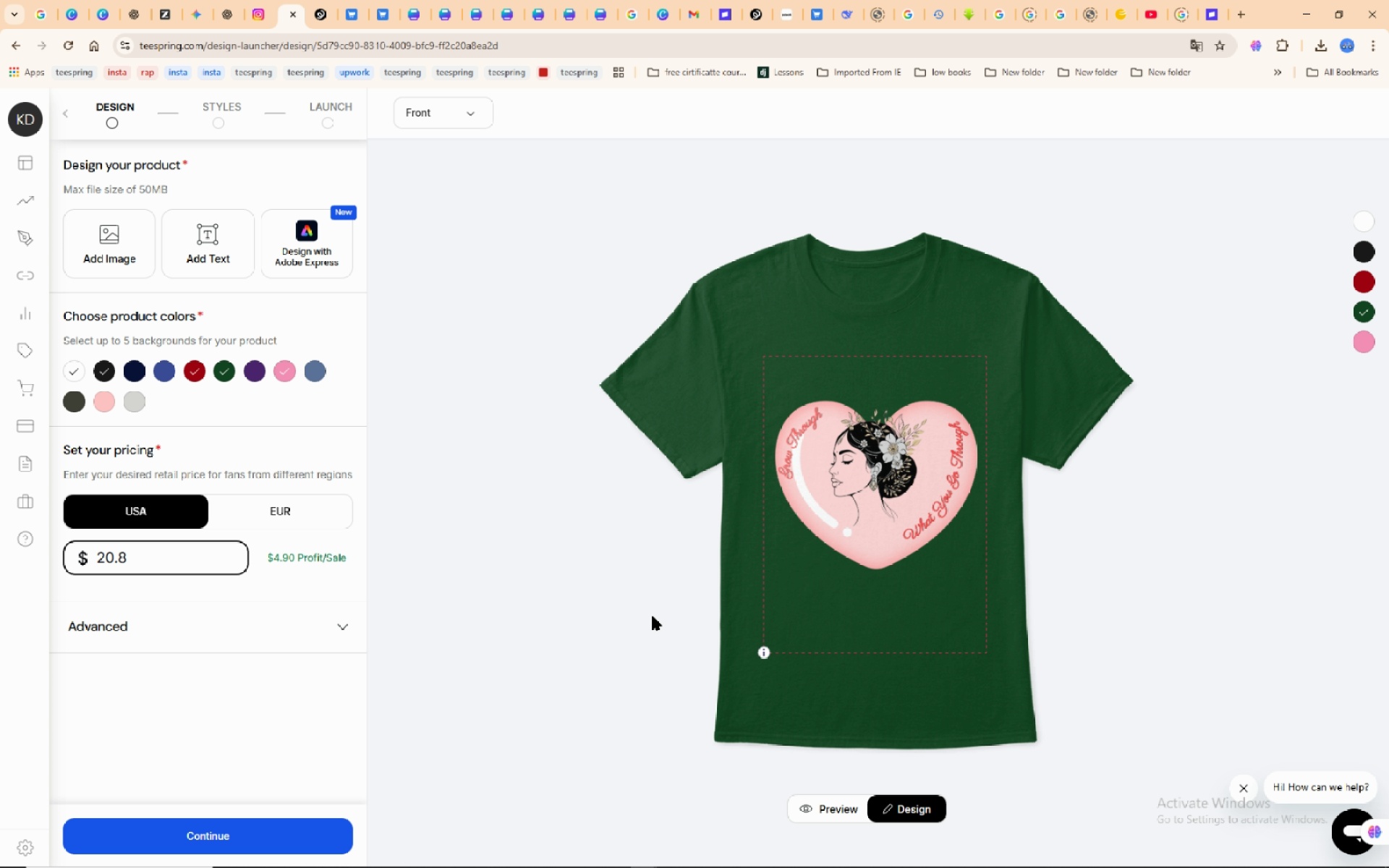 
key(Backspace)
 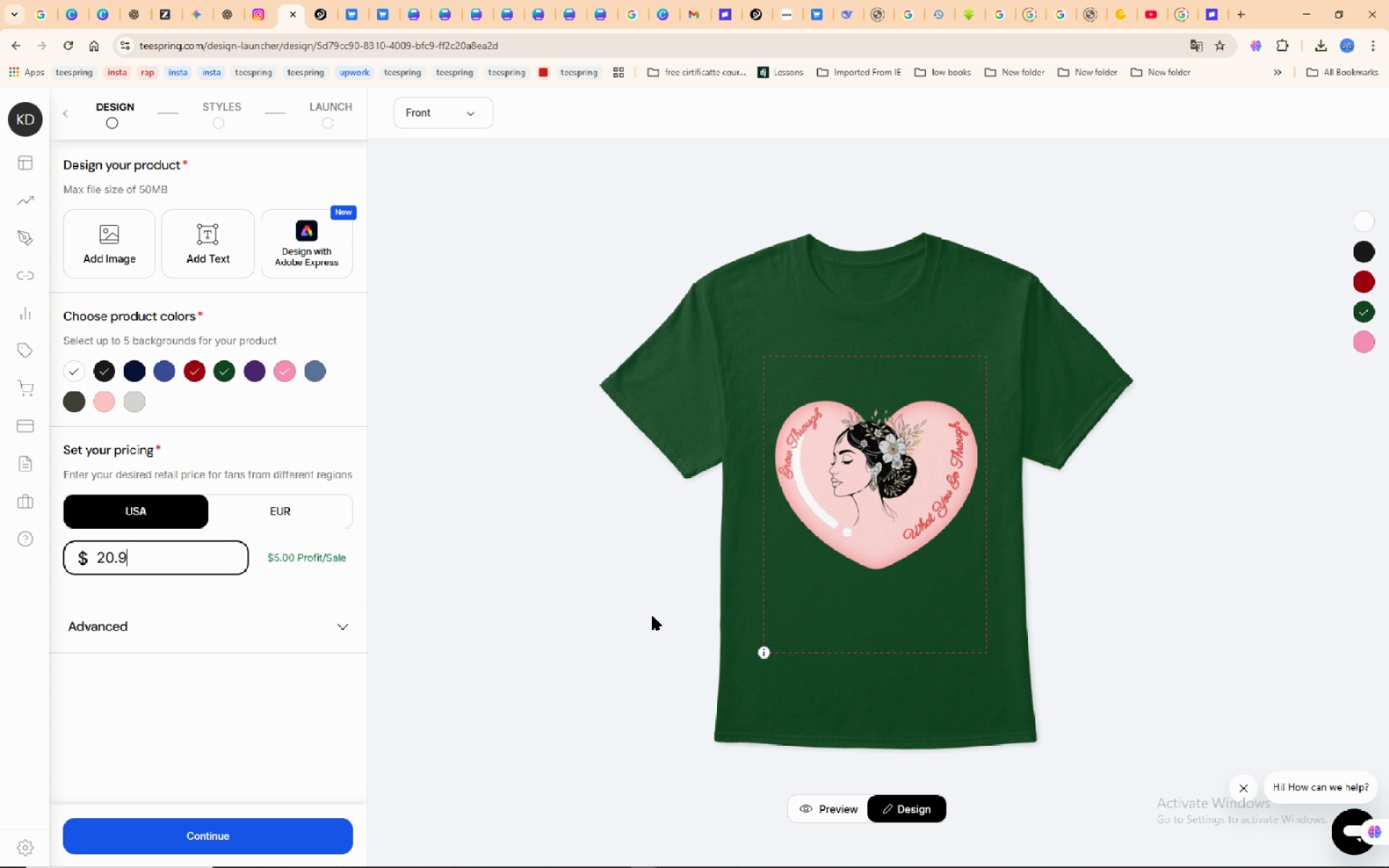 
key(Numpad9)
 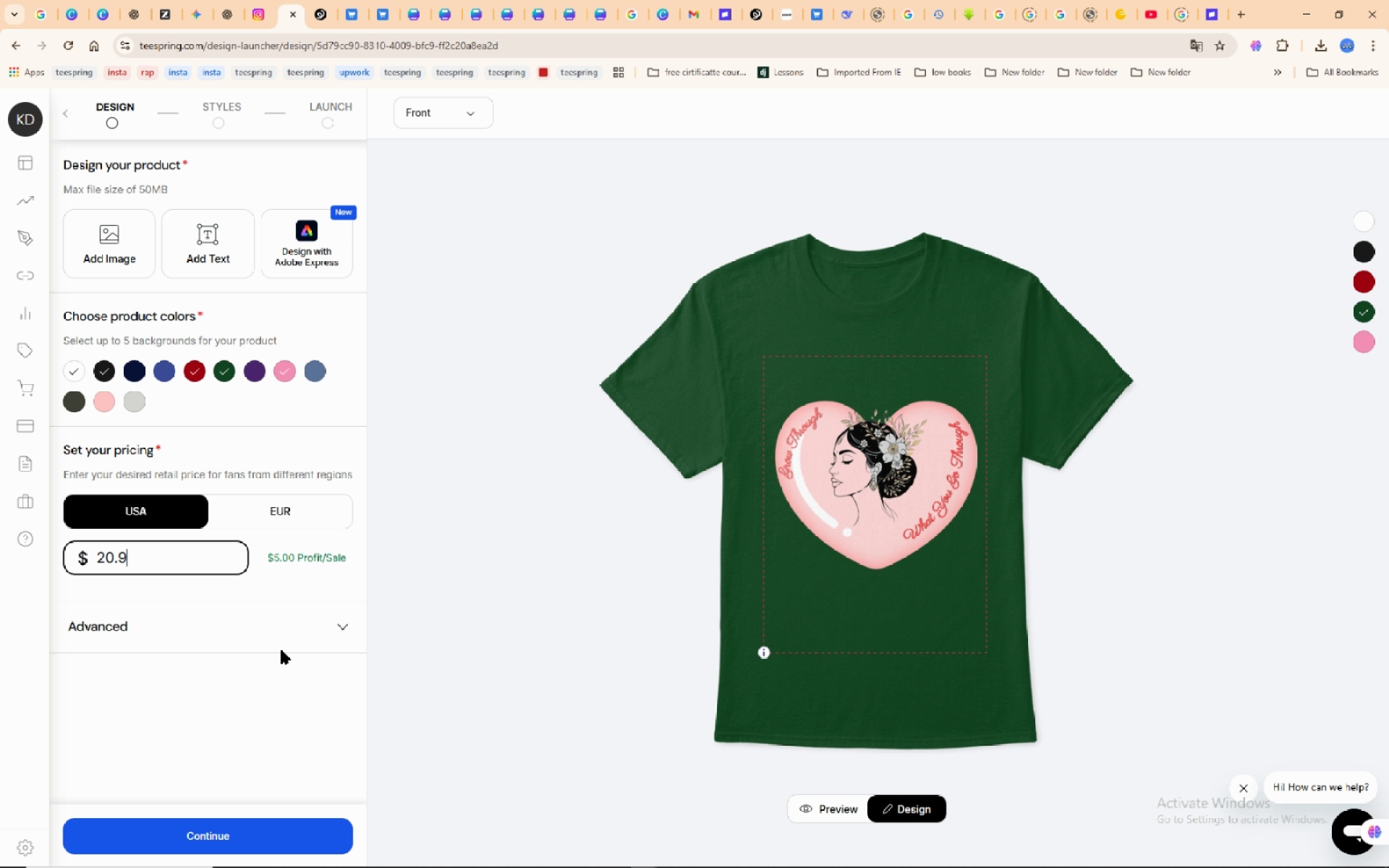 
left_click([295, 621])
 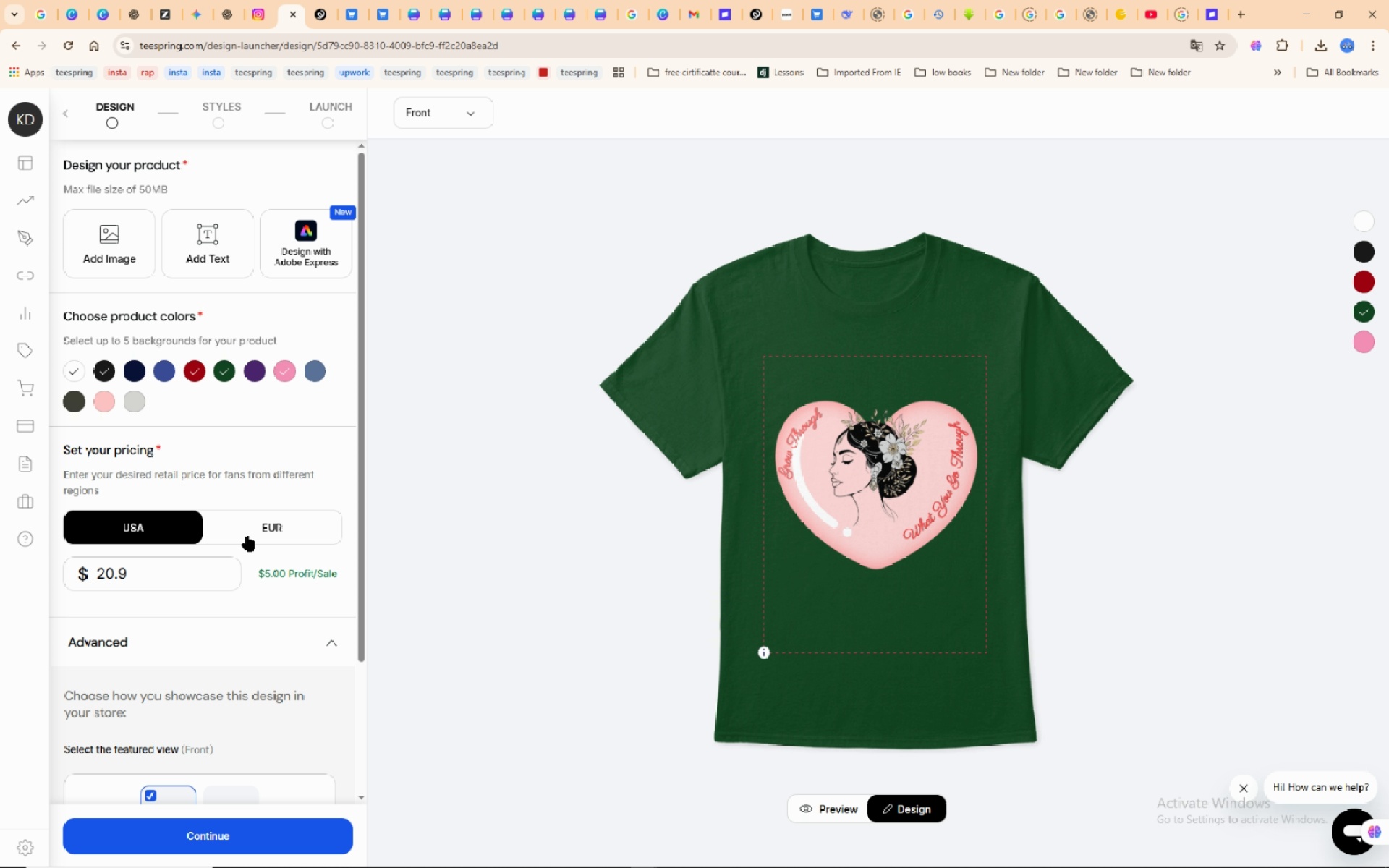 
left_click([252, 533])
 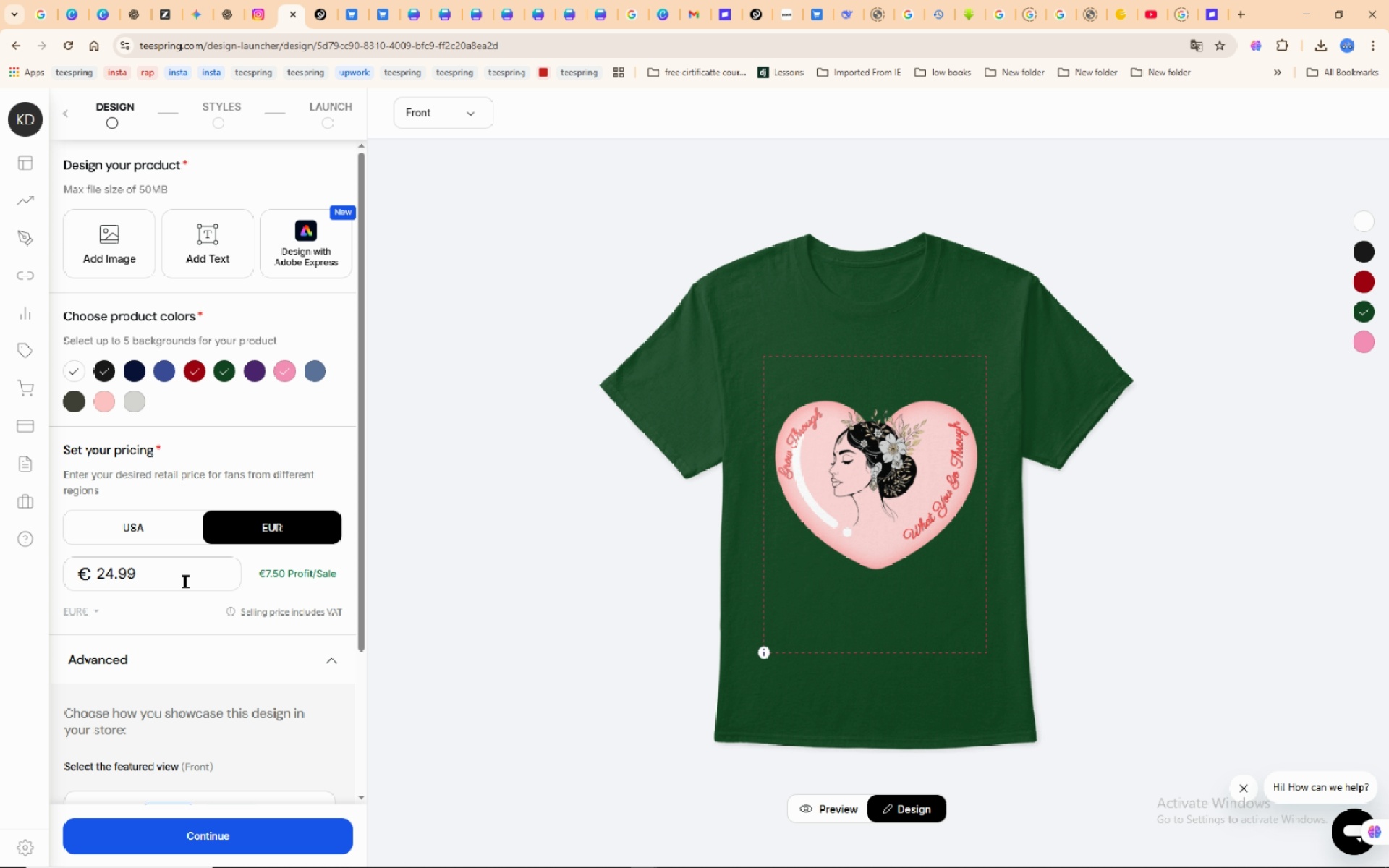 
left_click_drag(start_coordinate=[185, 582], to_coordinate=[107, 571])
 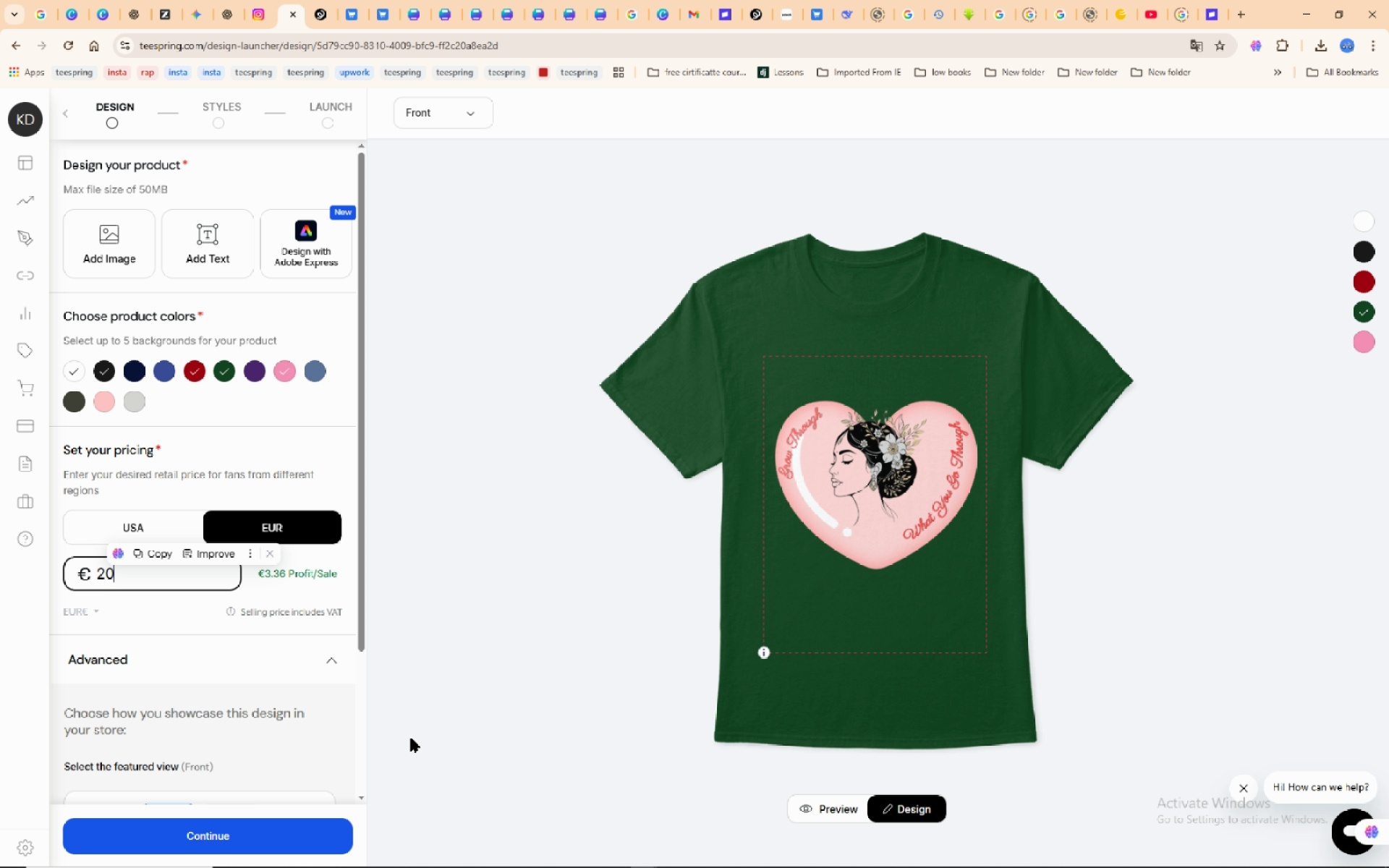 
key(Numpad0)
 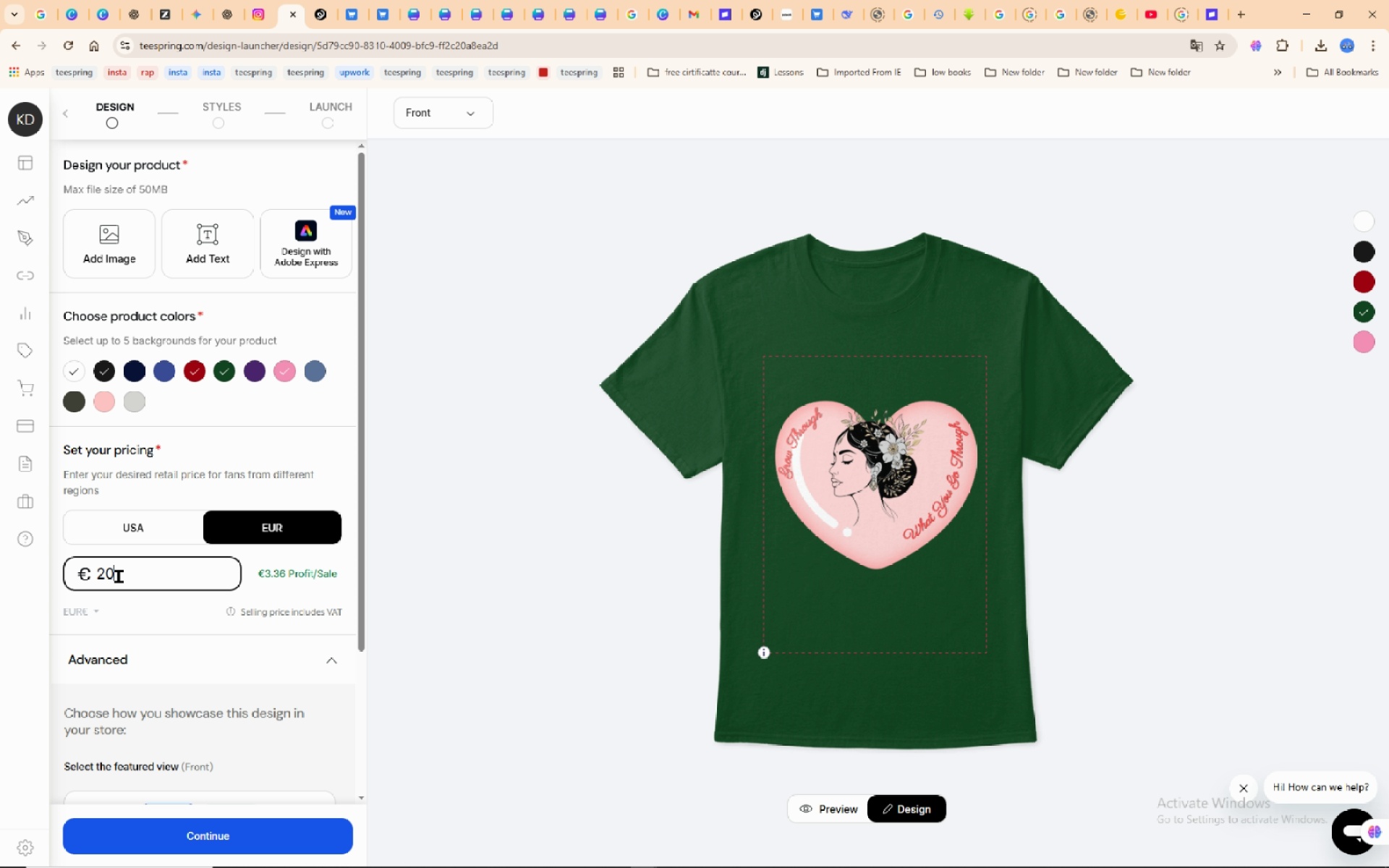 
wait(5.3)
 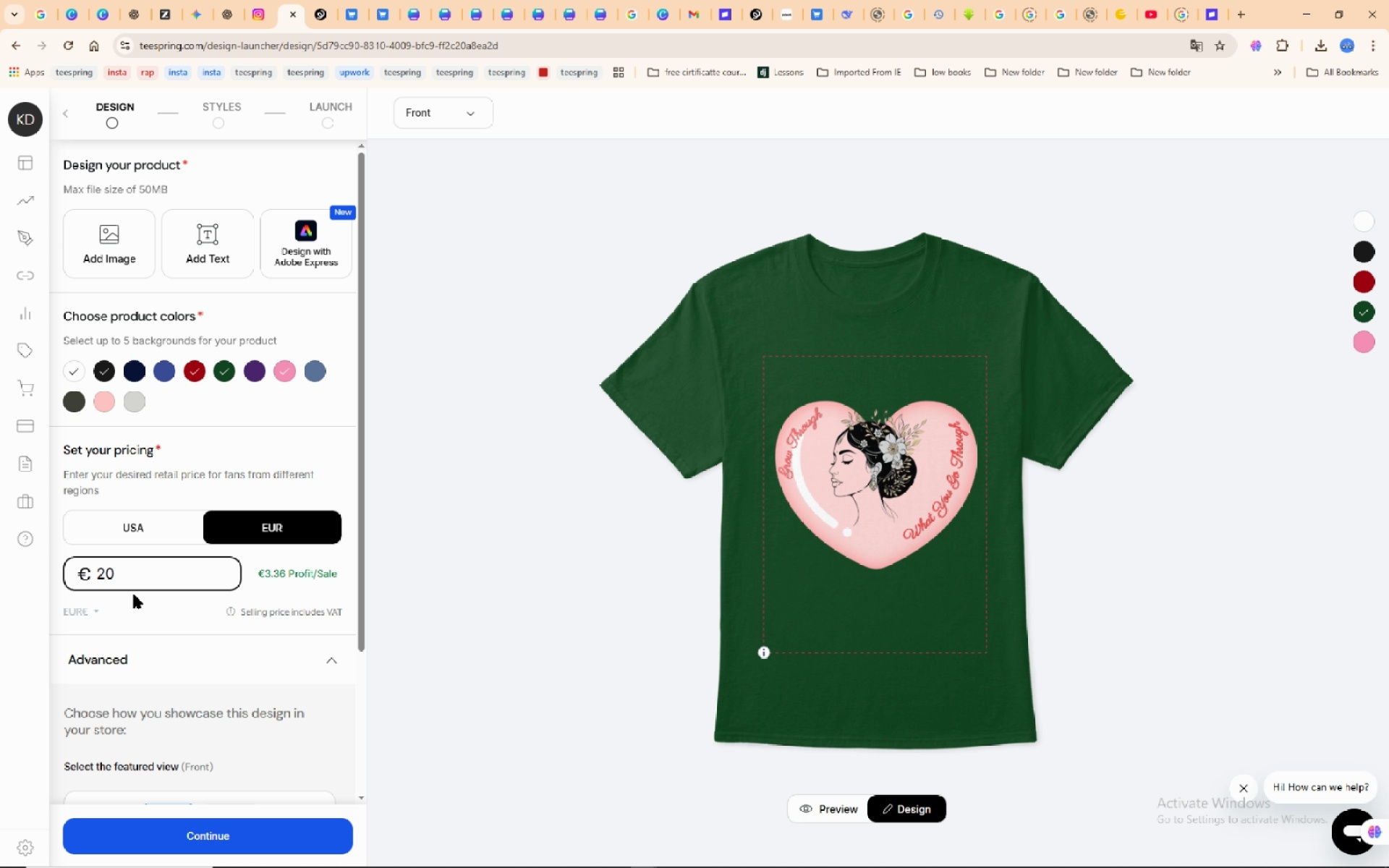 
left_click_drag(start_coordinate=[109, 566], to_coordinate=[131, 563])
 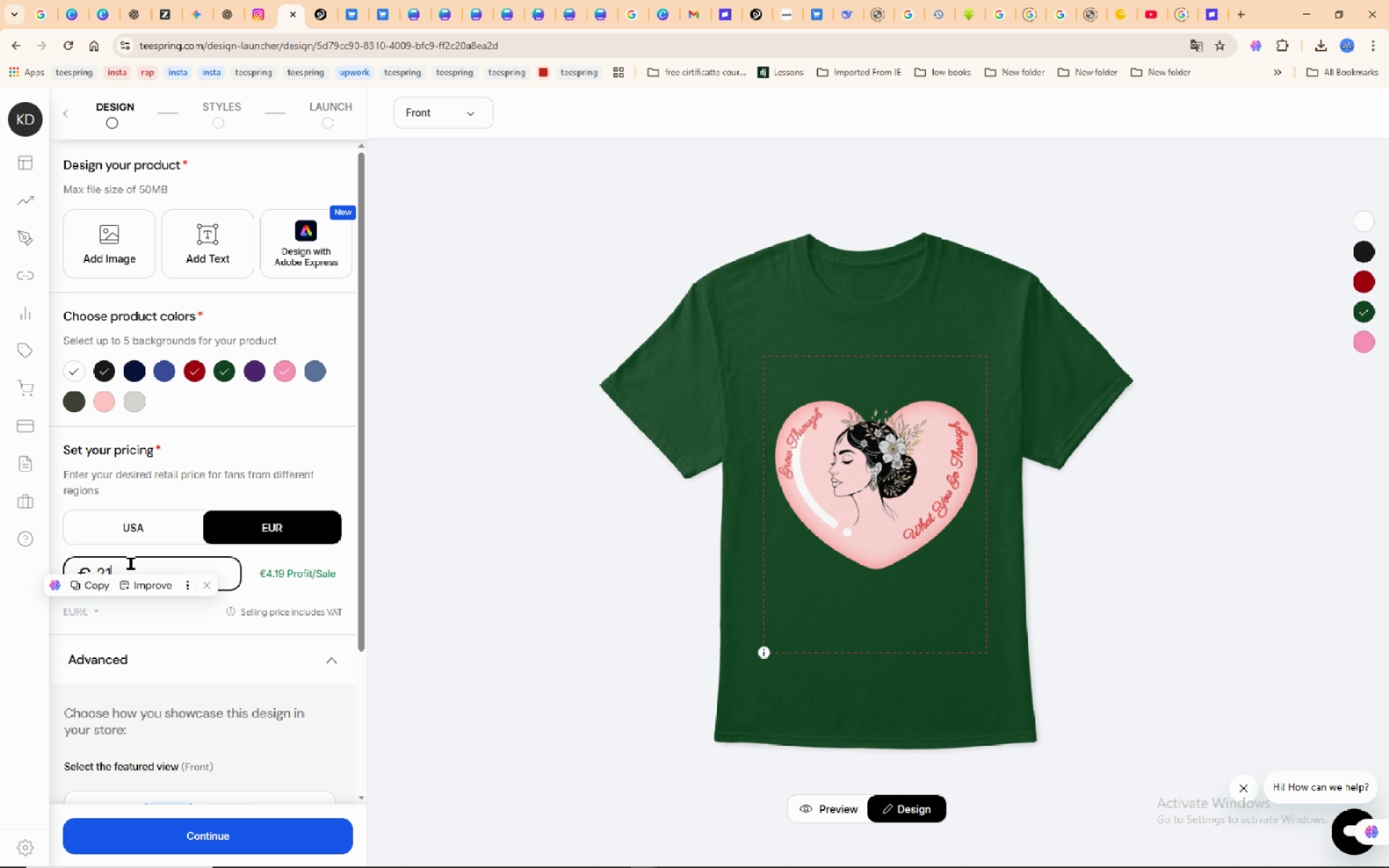 
key(Numpad1)
 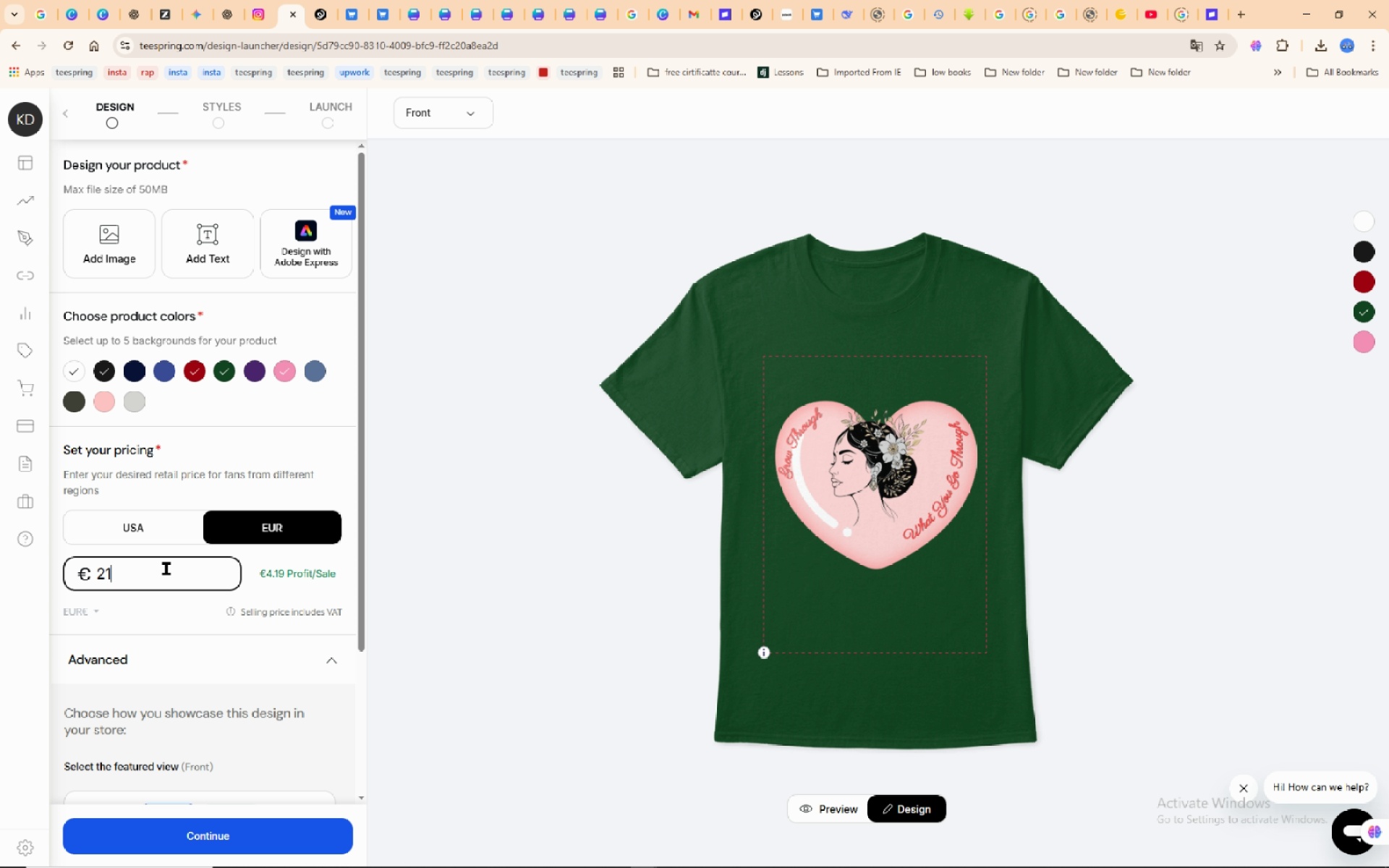 
left_click([166, 569])
 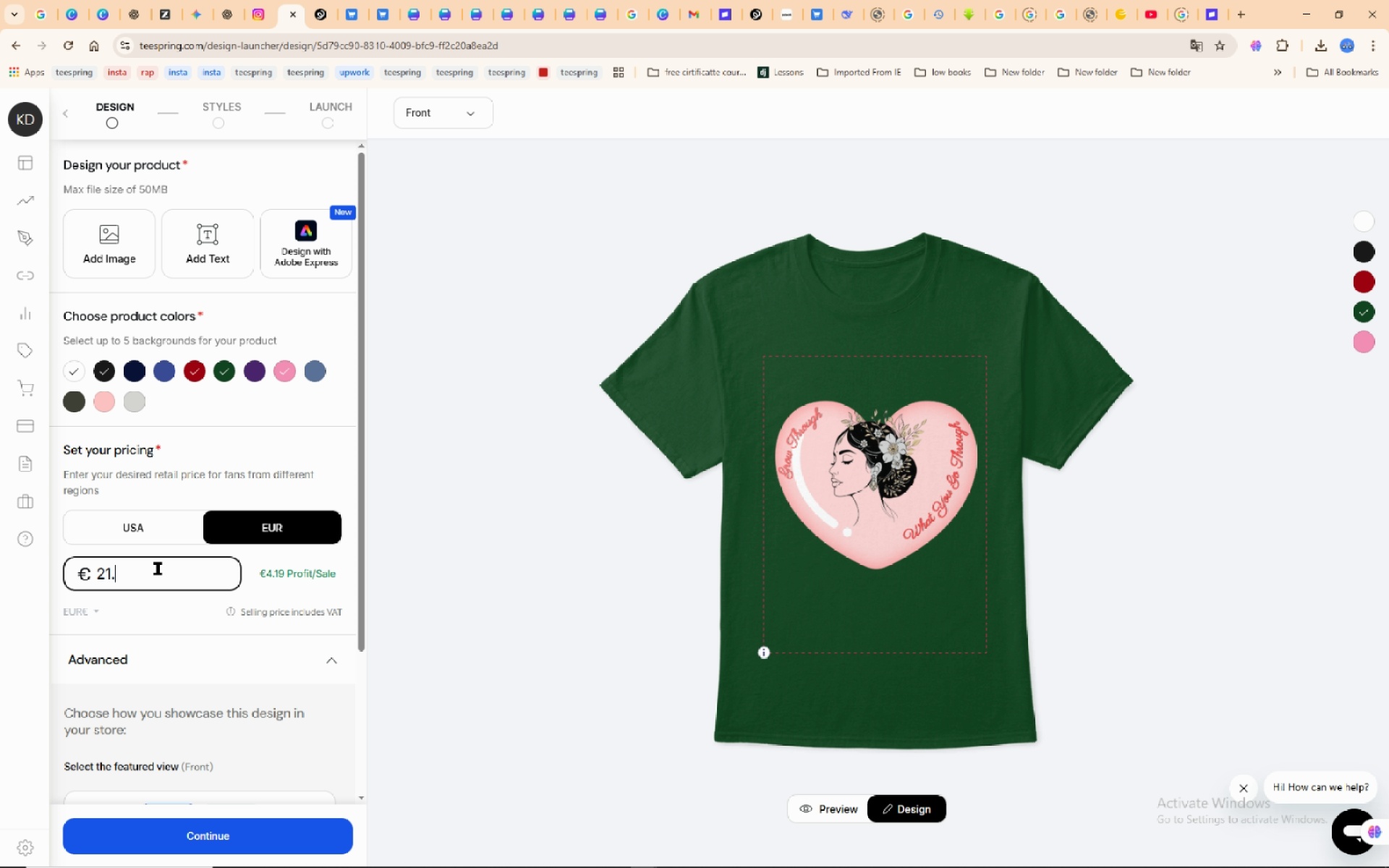 
key(NumpadDecimal)
 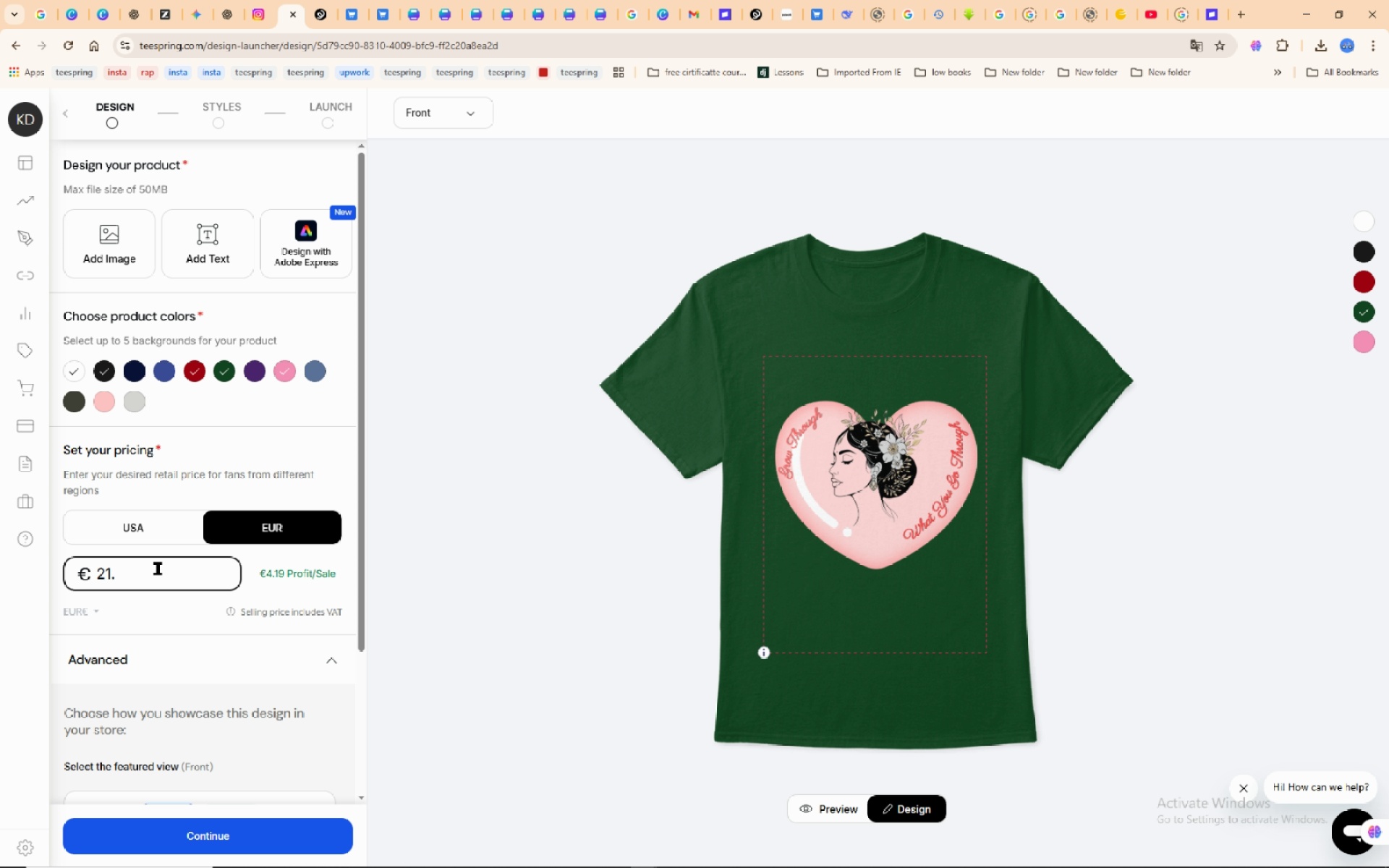 
key(Numpad9)
 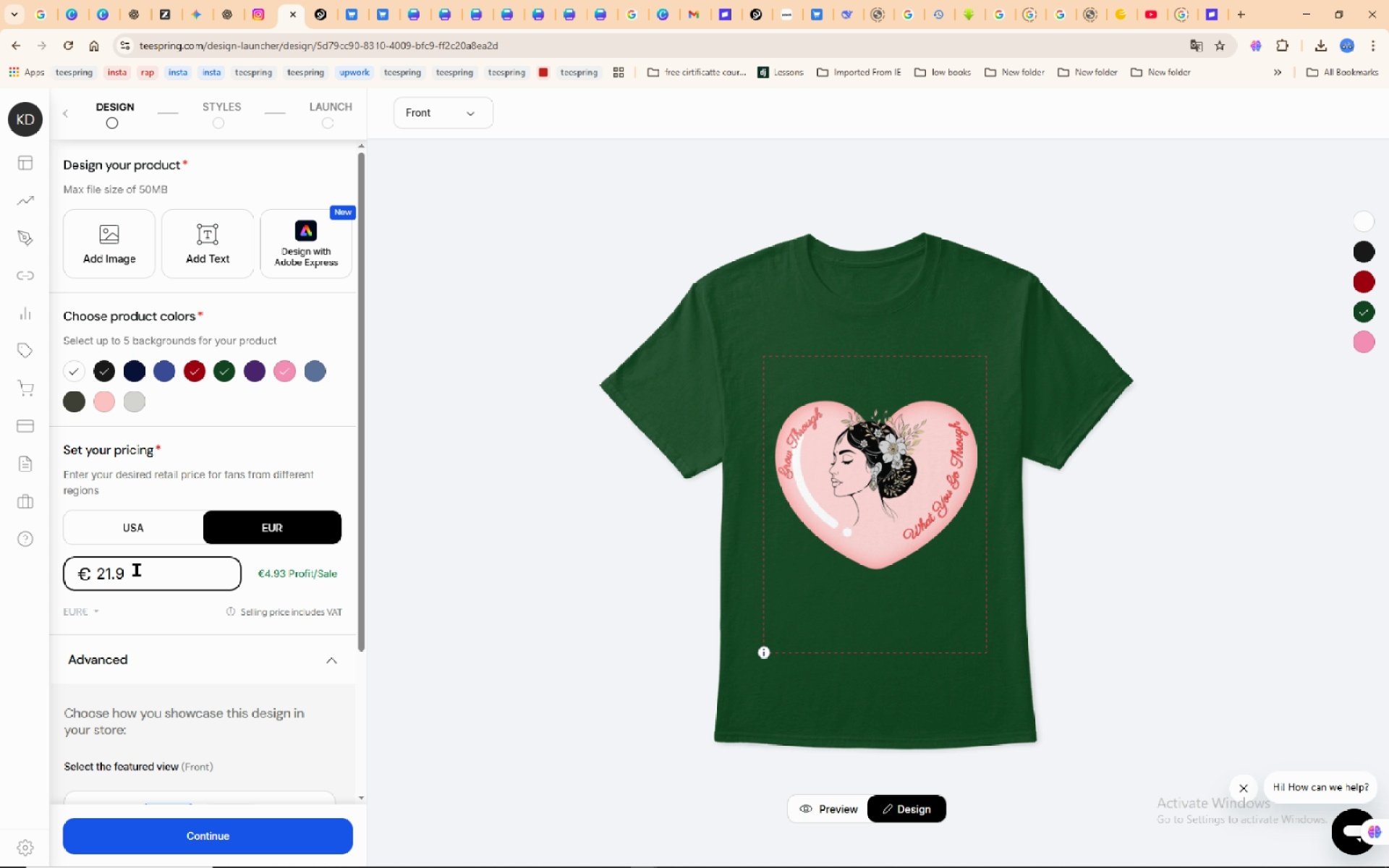 
left_click_drag(start_coordinate=[114, 575], to_coordinate=[136, 575])
 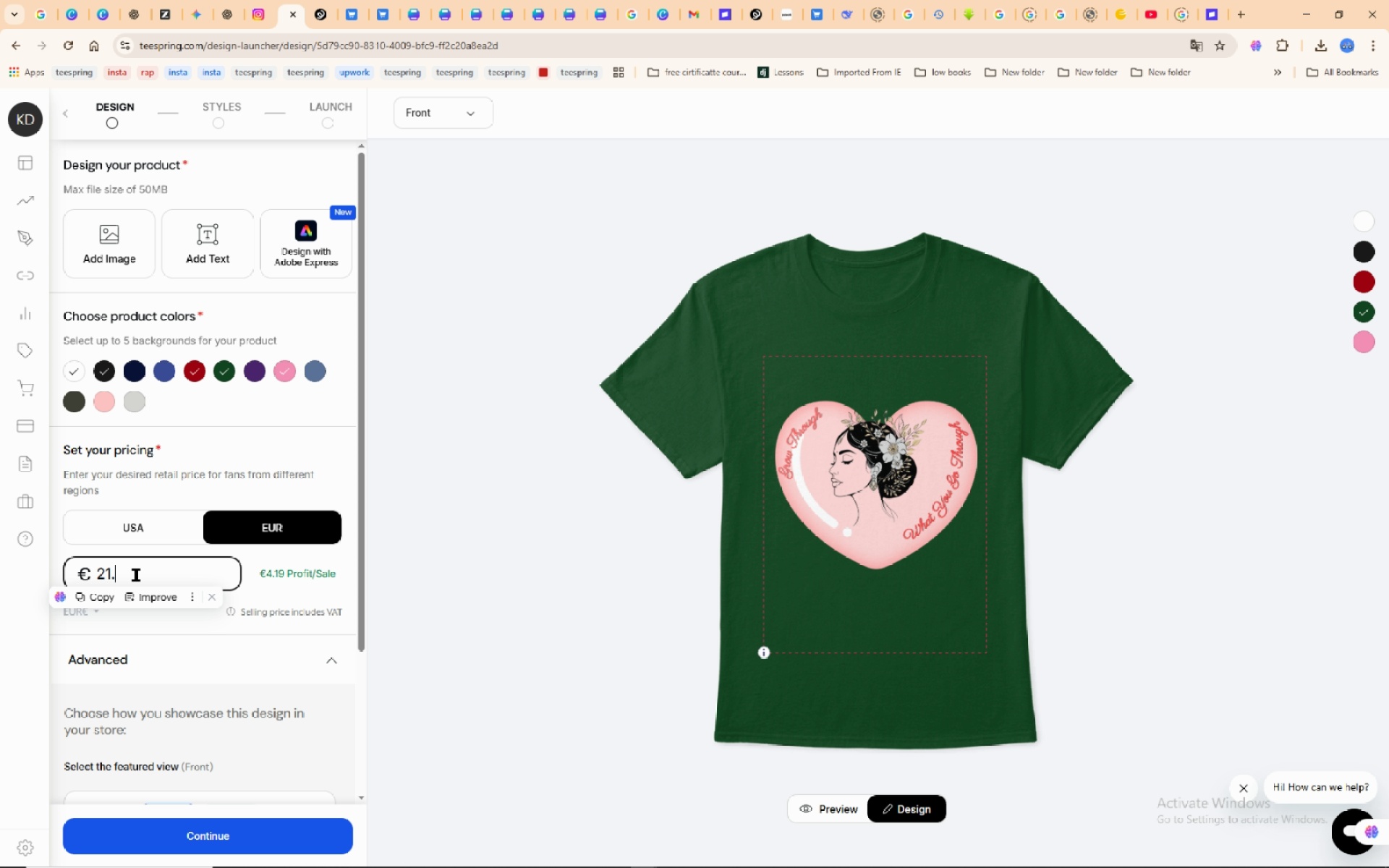 
key(Backspace)
 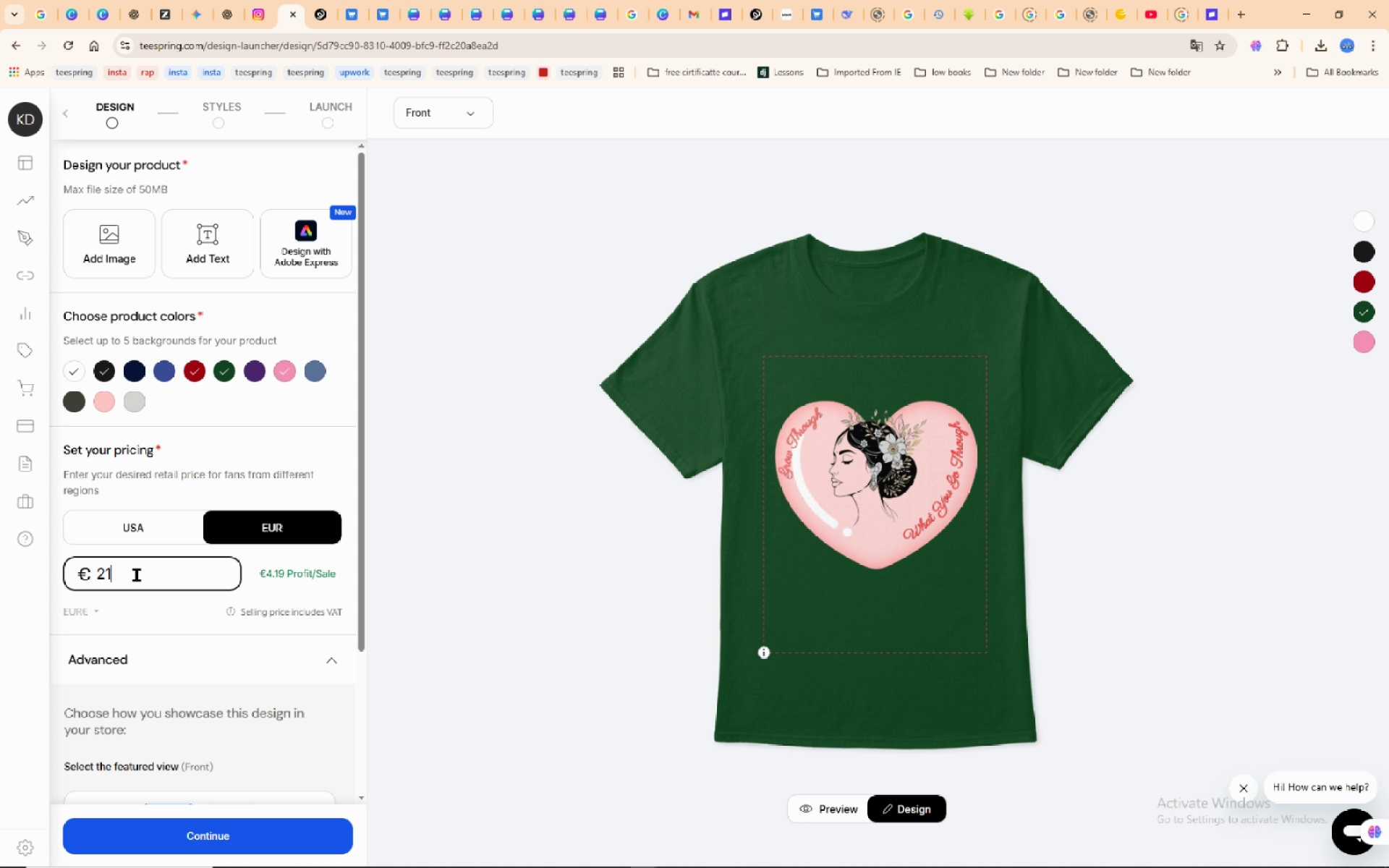 
key(Backspace)
 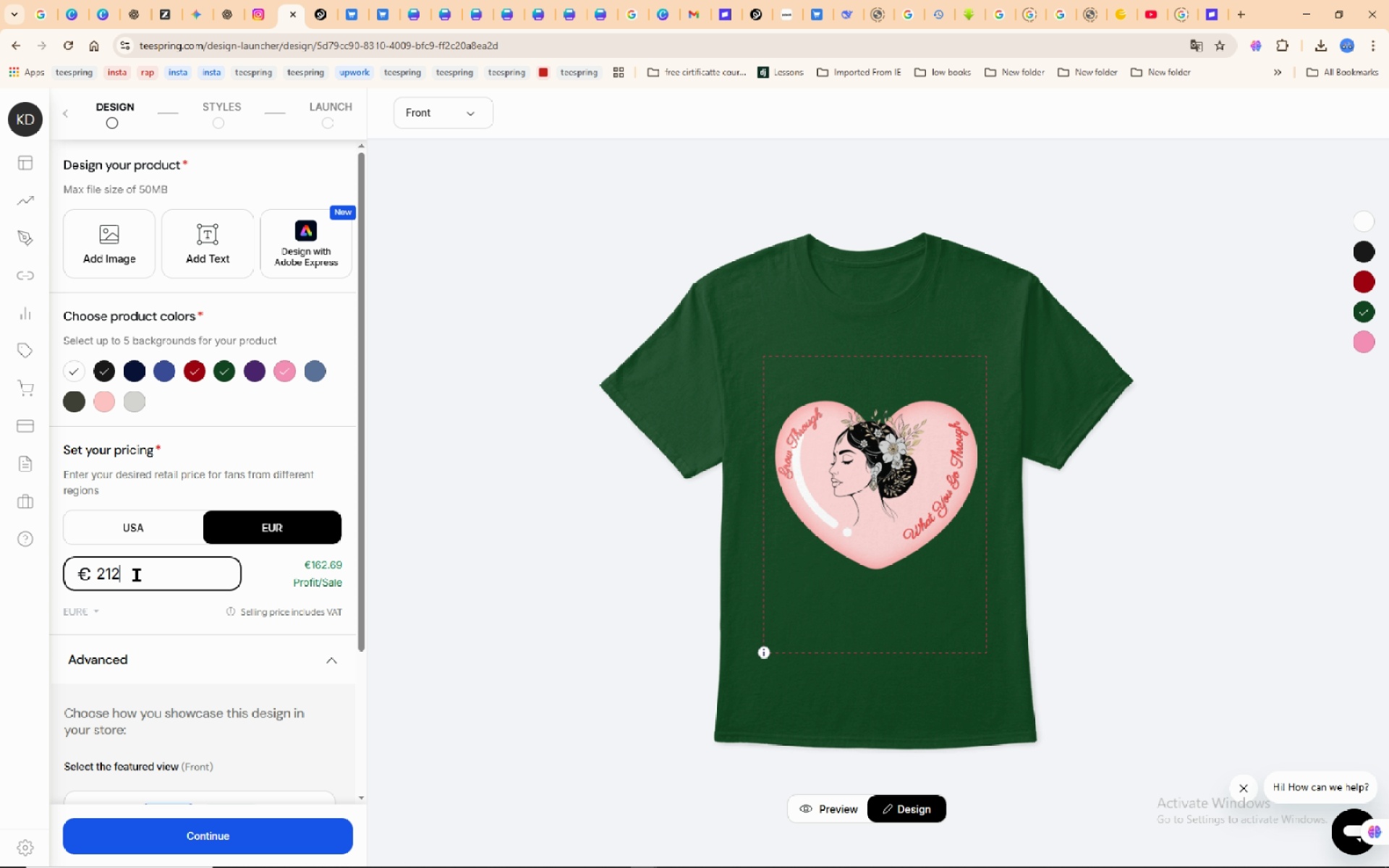 
key(Numpad2)
 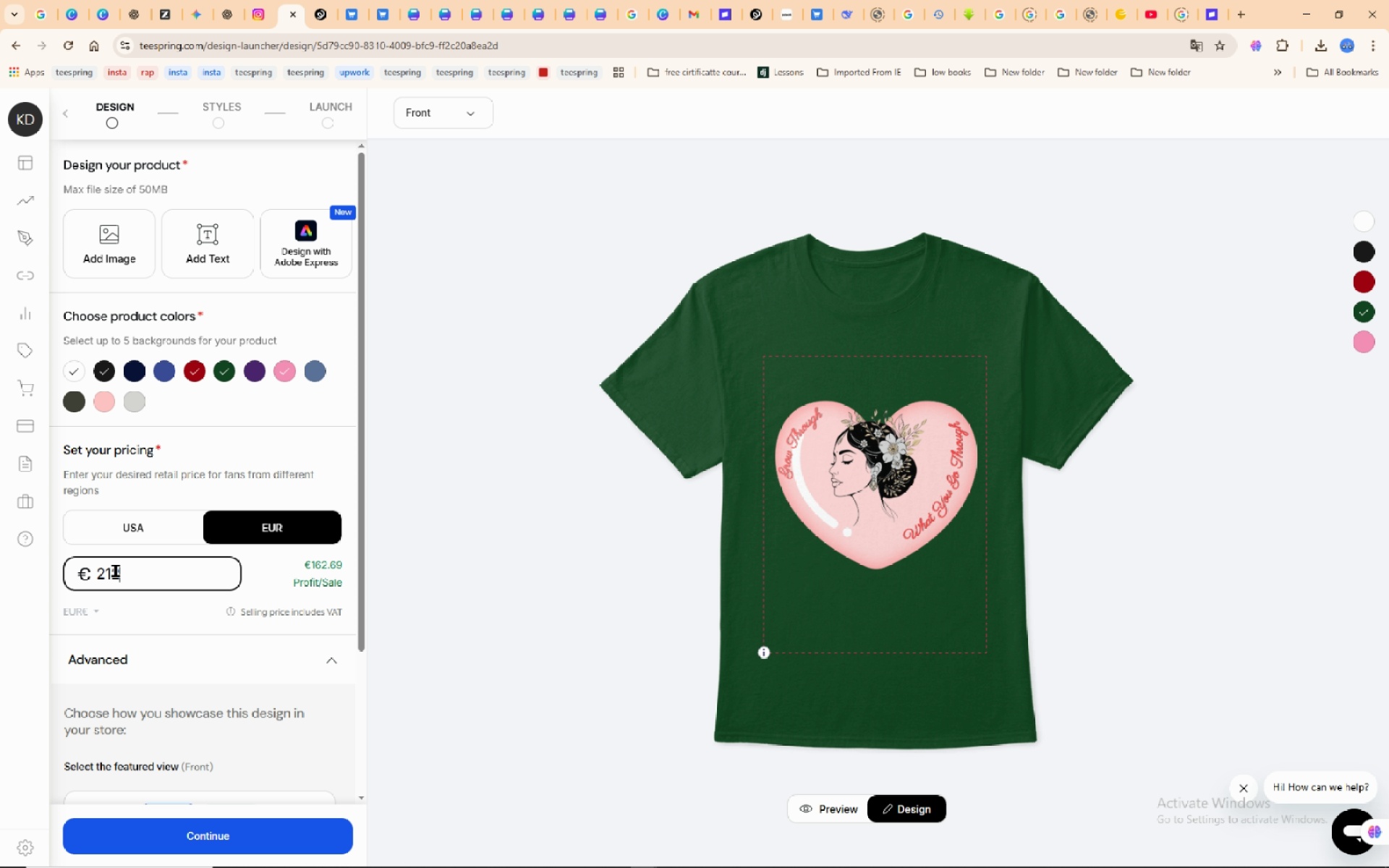 
wait(7.1)
 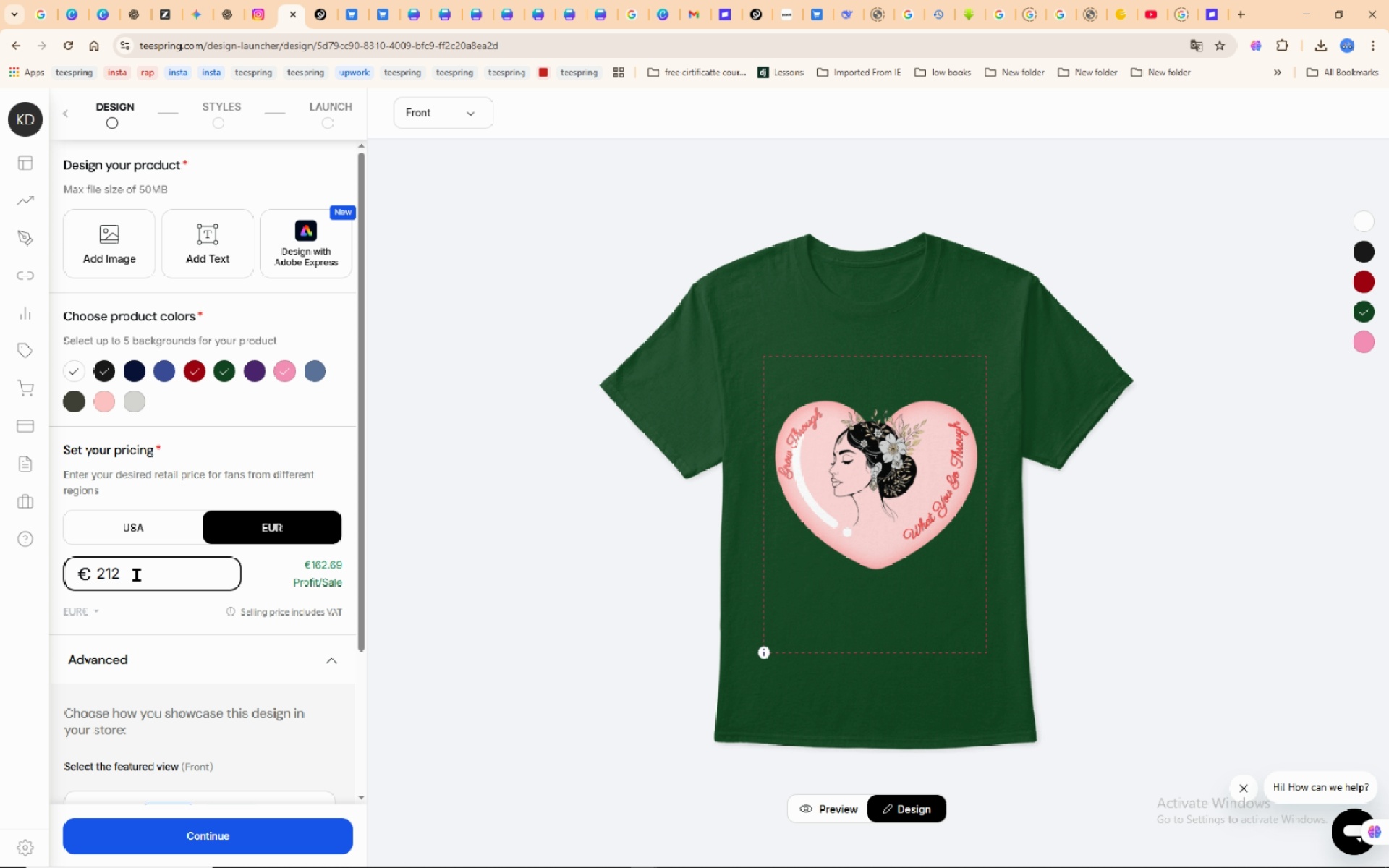 
key(Backspace)
 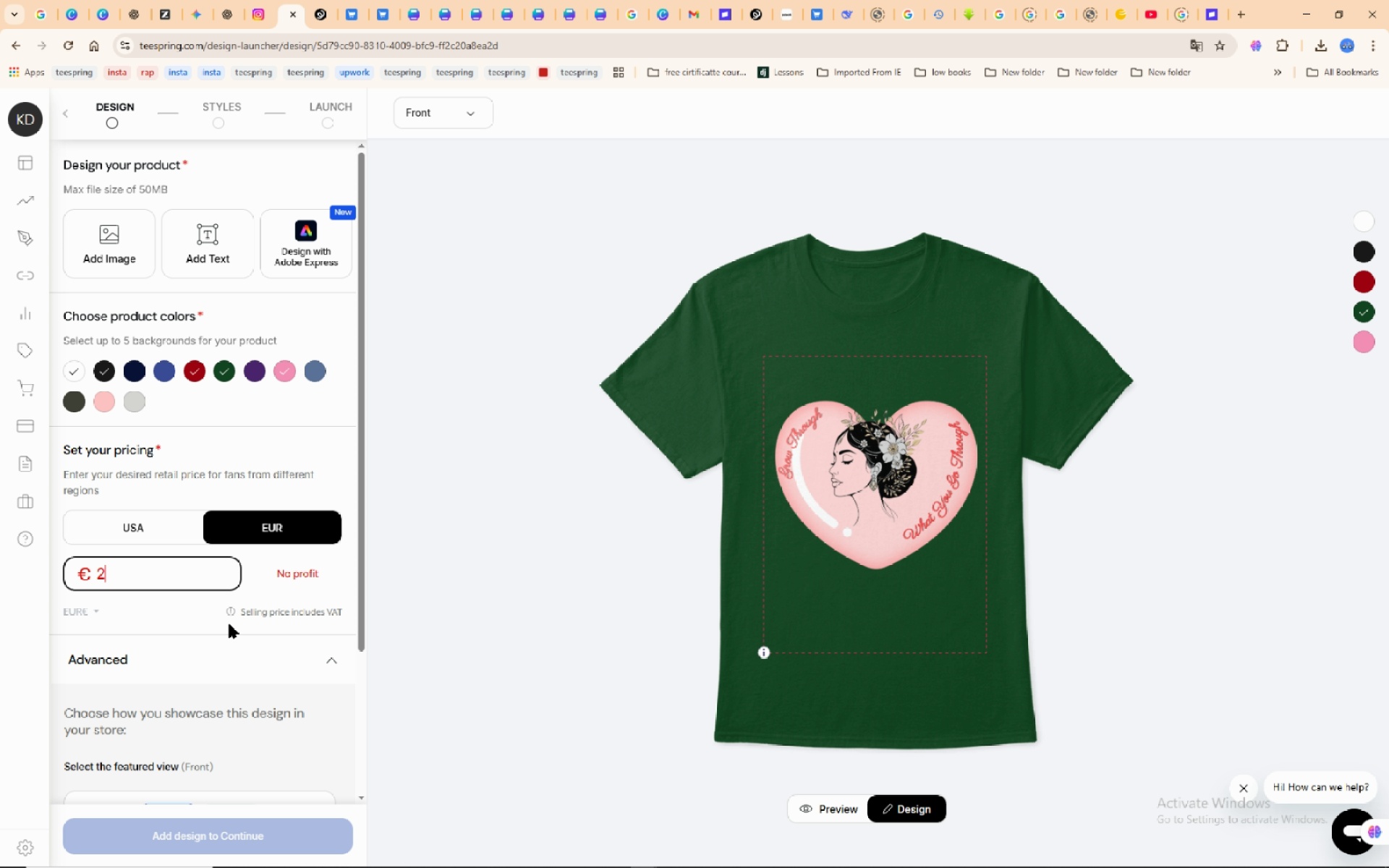 
key(Backspace)
 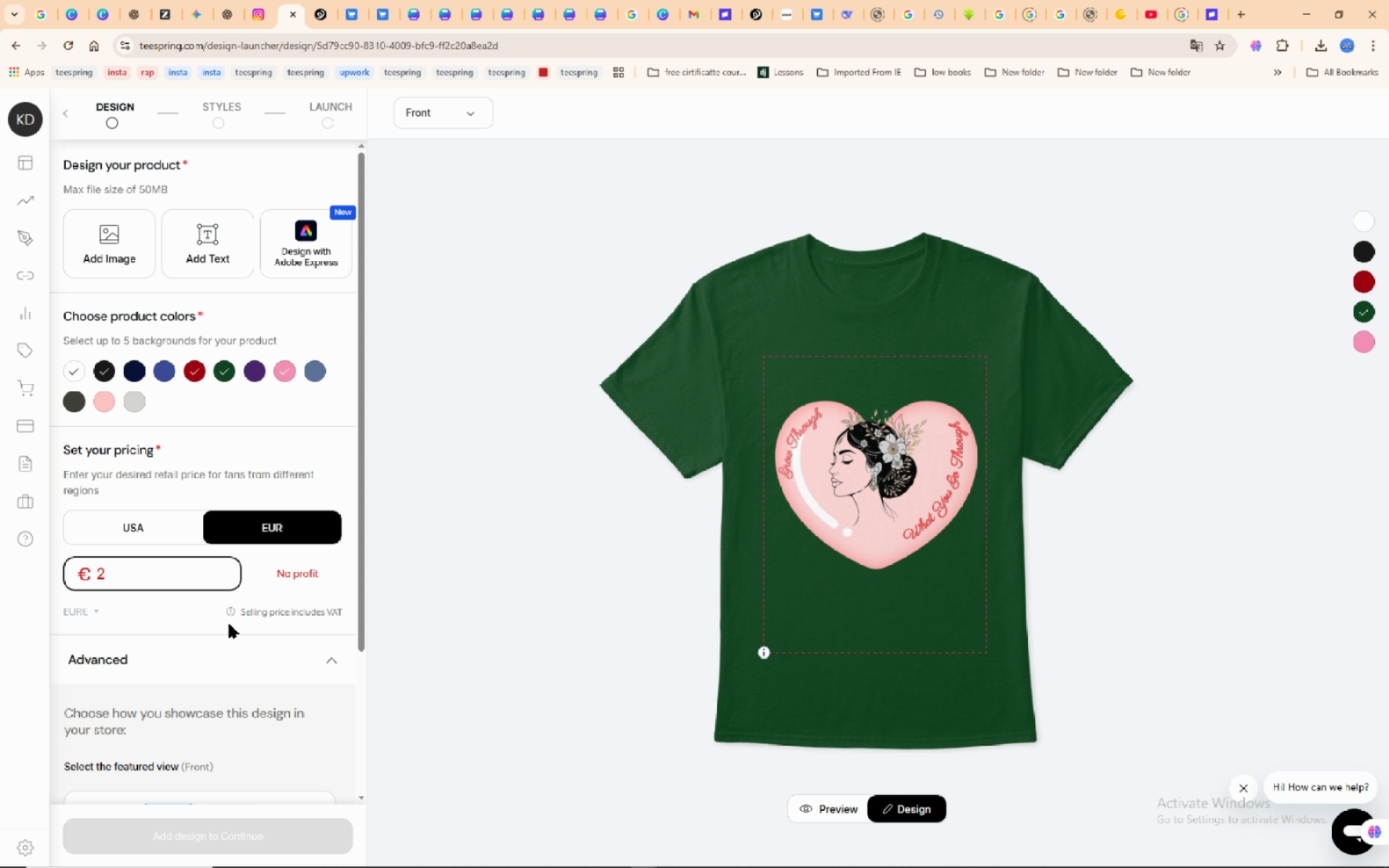 
key(Numpad2)
 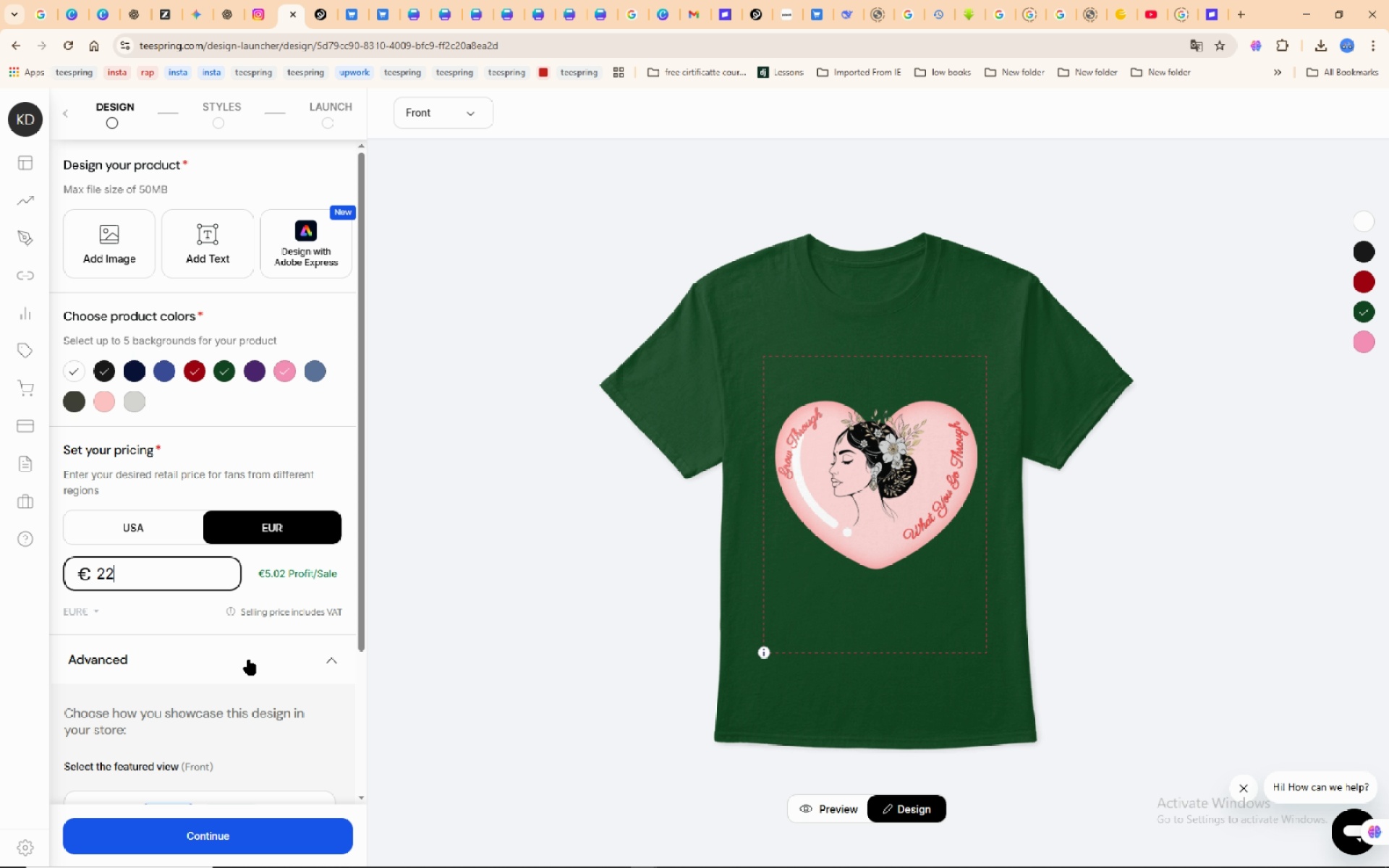 
left_click([263, 644])
 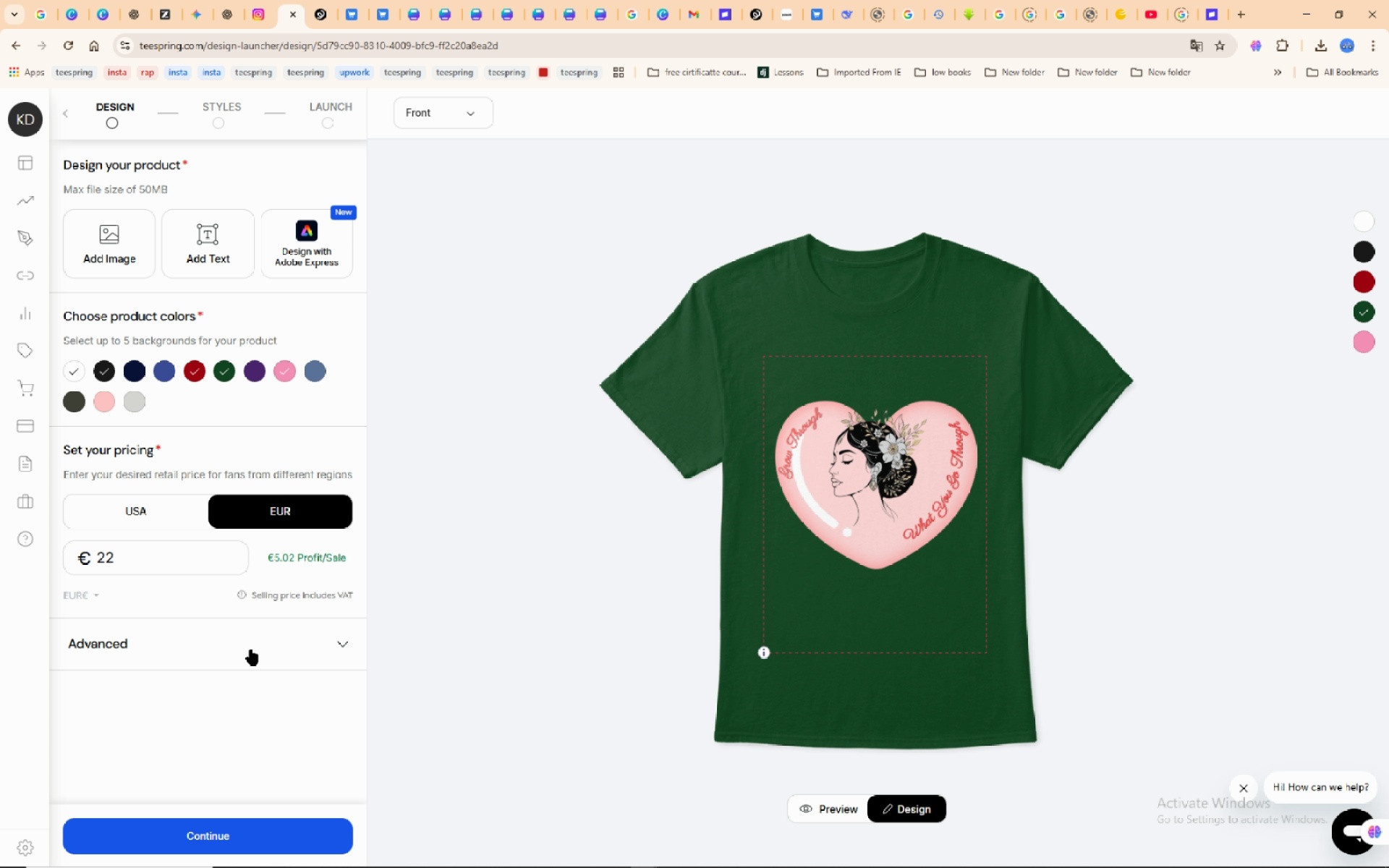 
left_click([251, 650])
 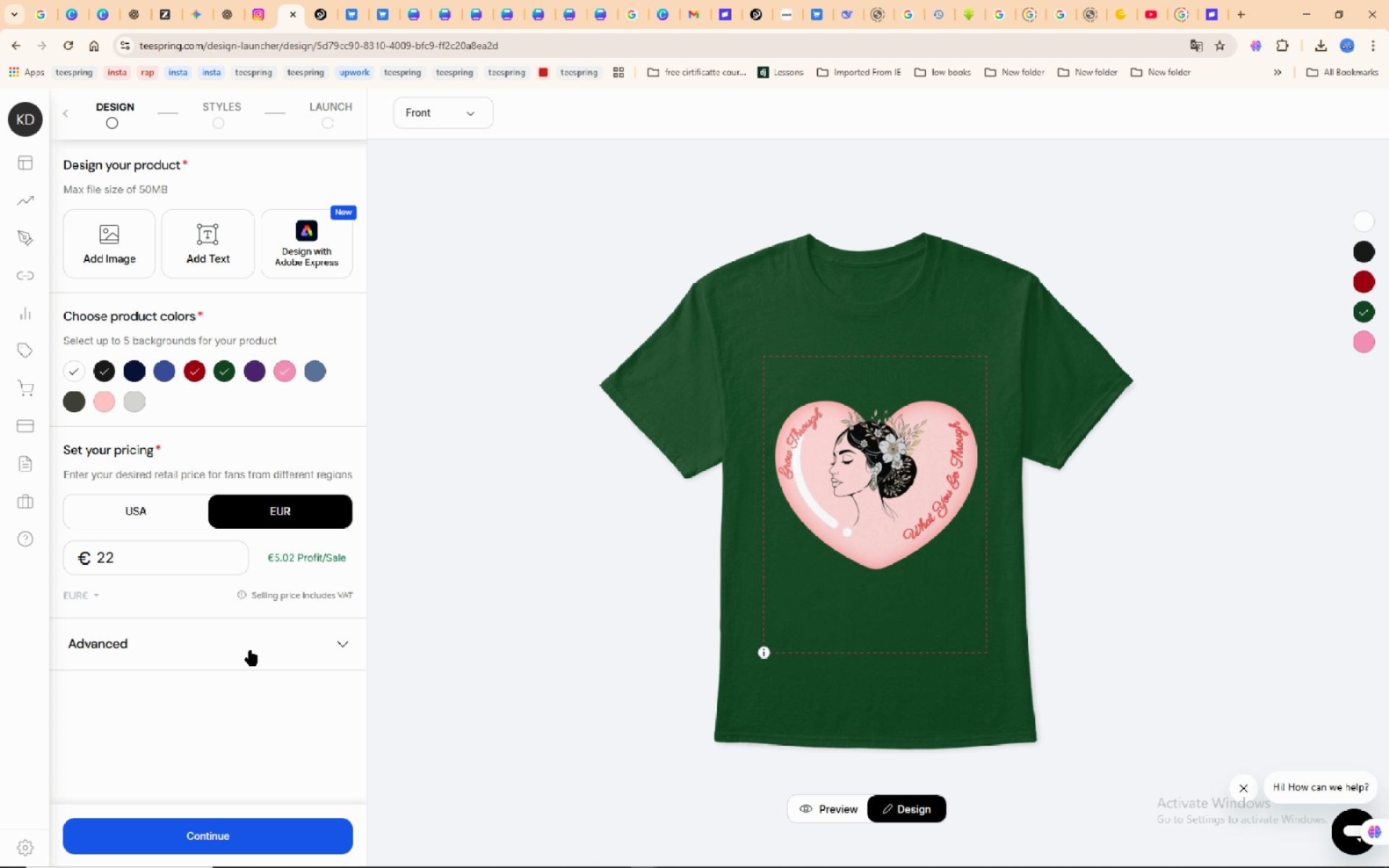 
scroll: coordinate [250, 650], scroll_direction: down, amount: 5.0
 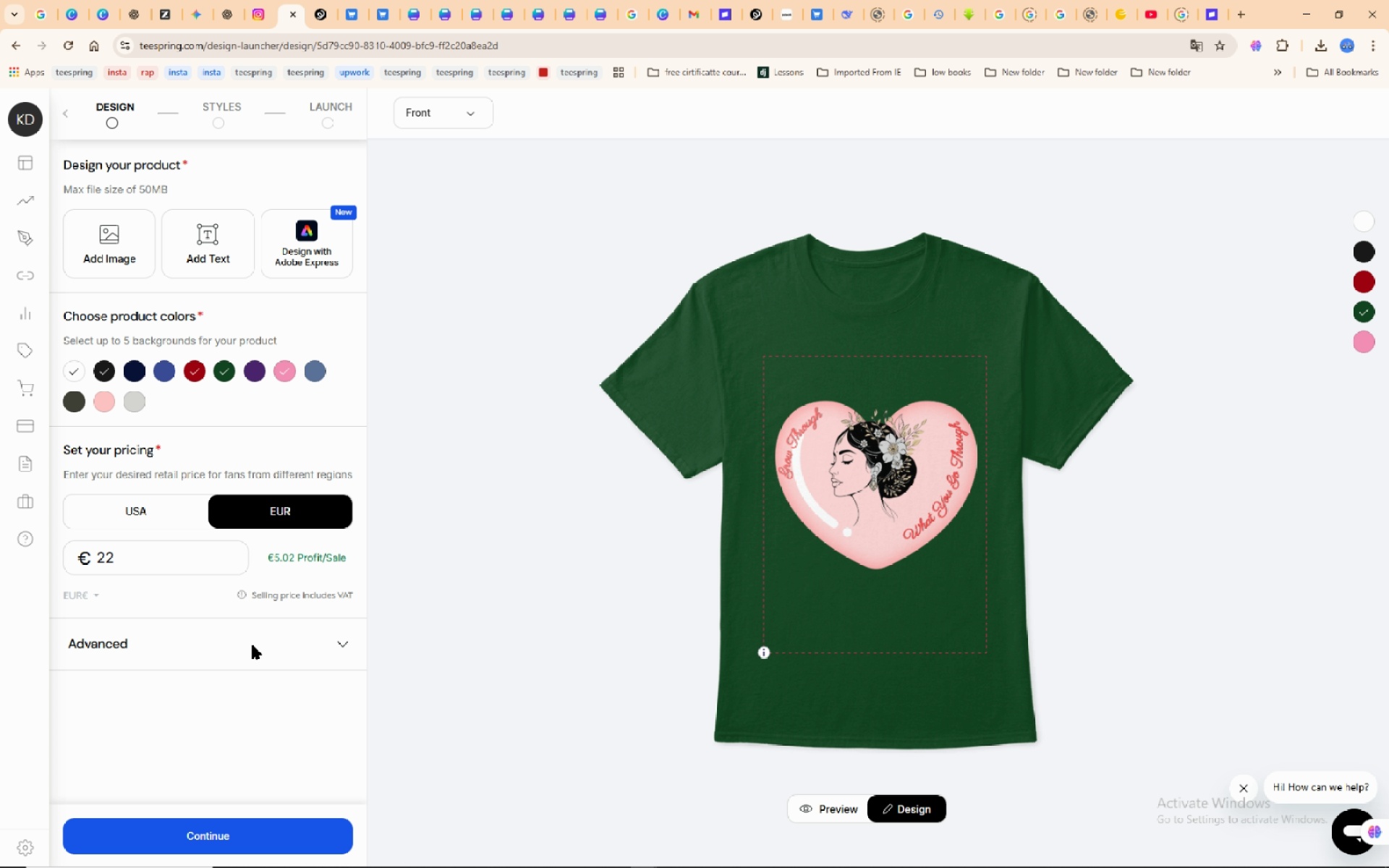 
left_click([252, 645])
 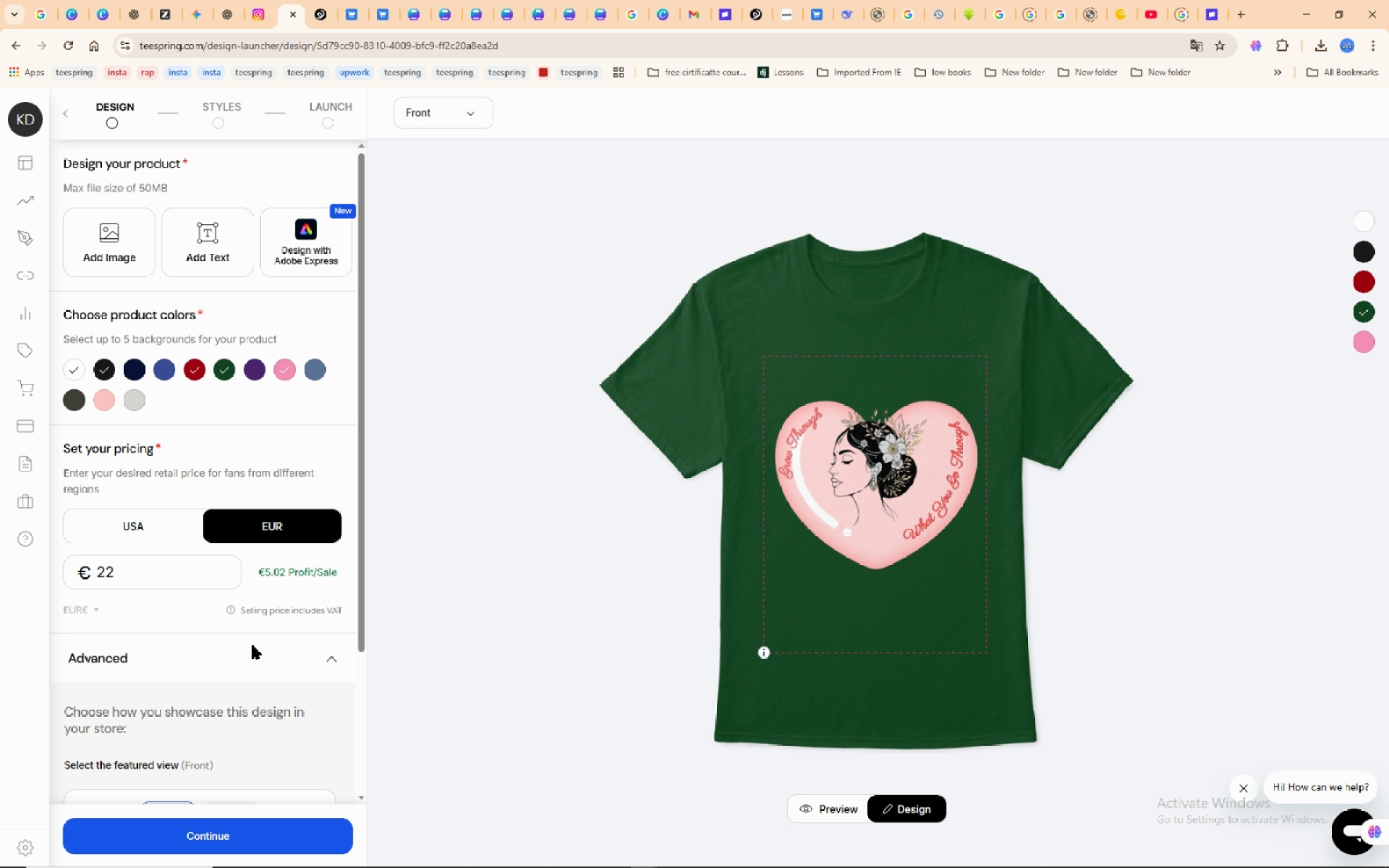 
scroll: coordinate [252, 692], scroll_direction: down, amount: 5.0
 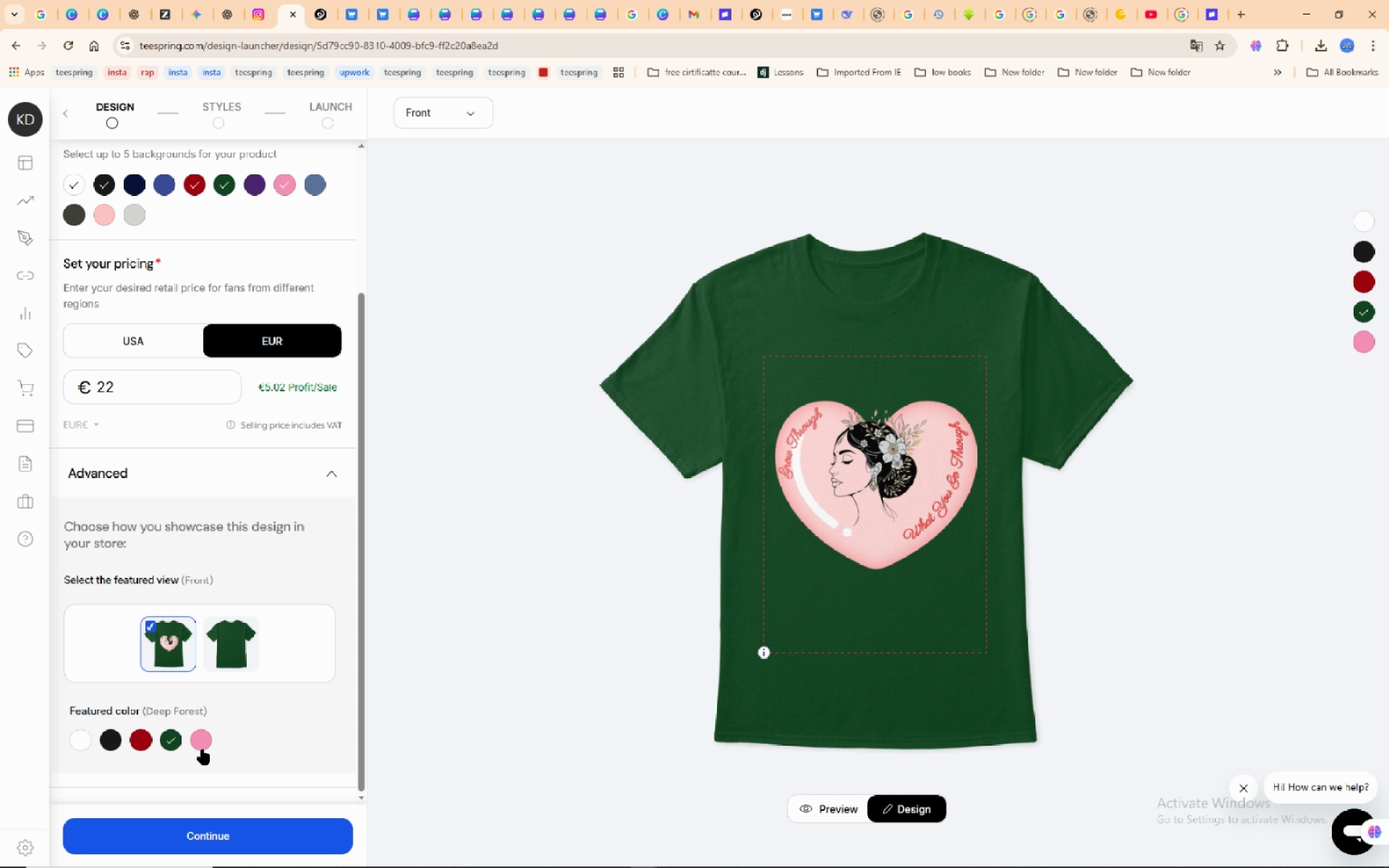 
left_click([203, 749])
 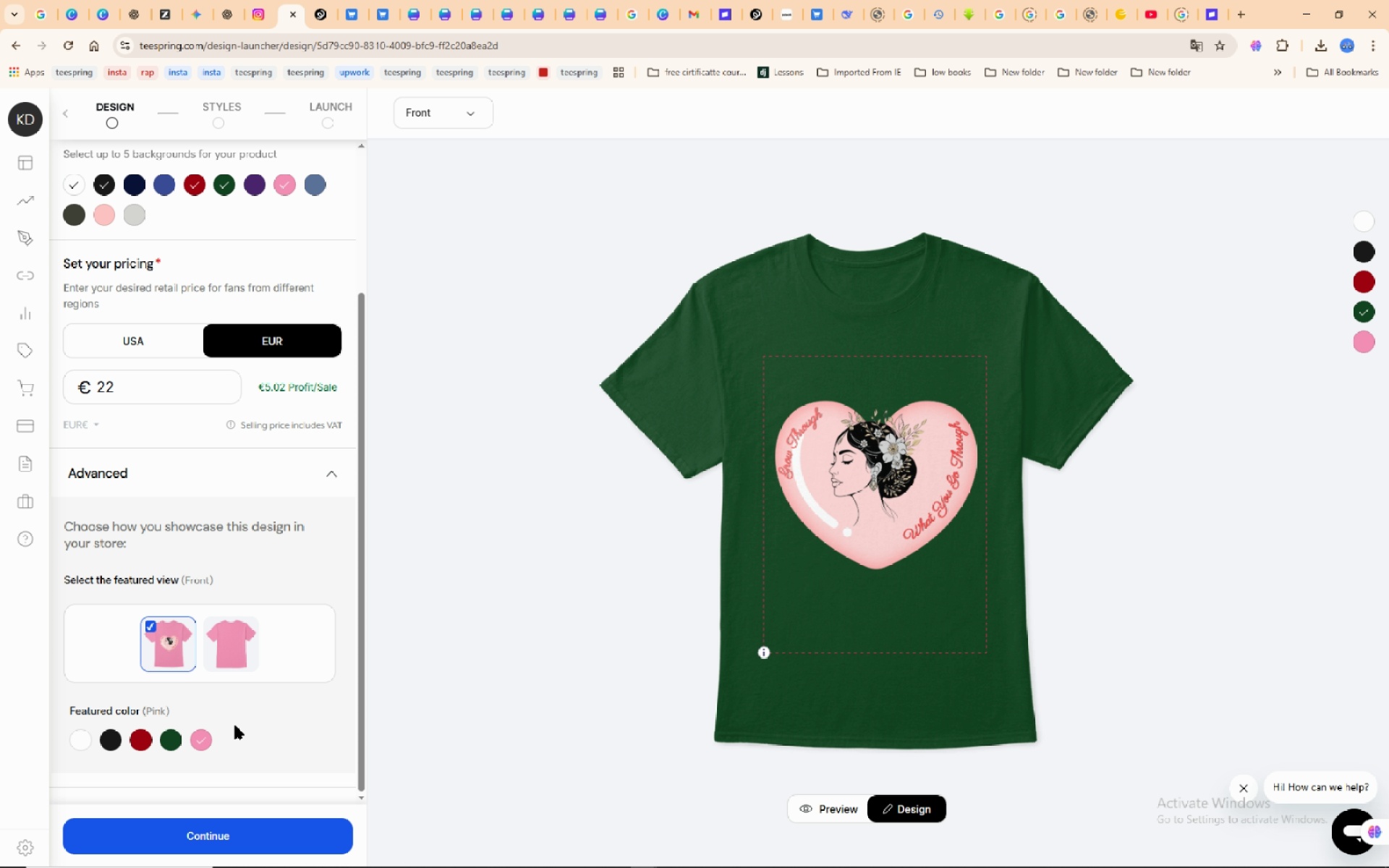 
scroll: coordinate [245, 720], scroll_direction: down, amount: 4.0
 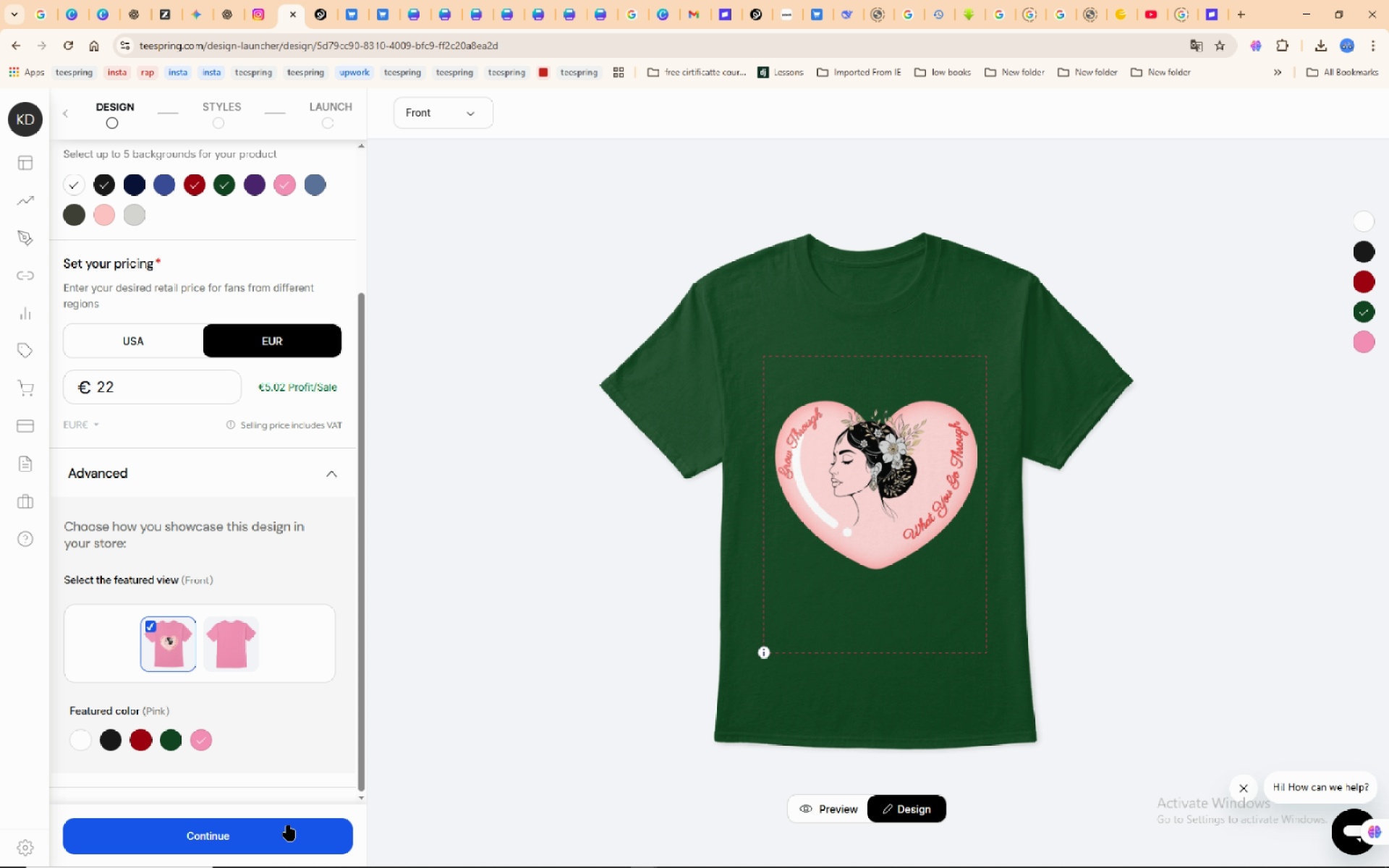 
wait(9.39)
 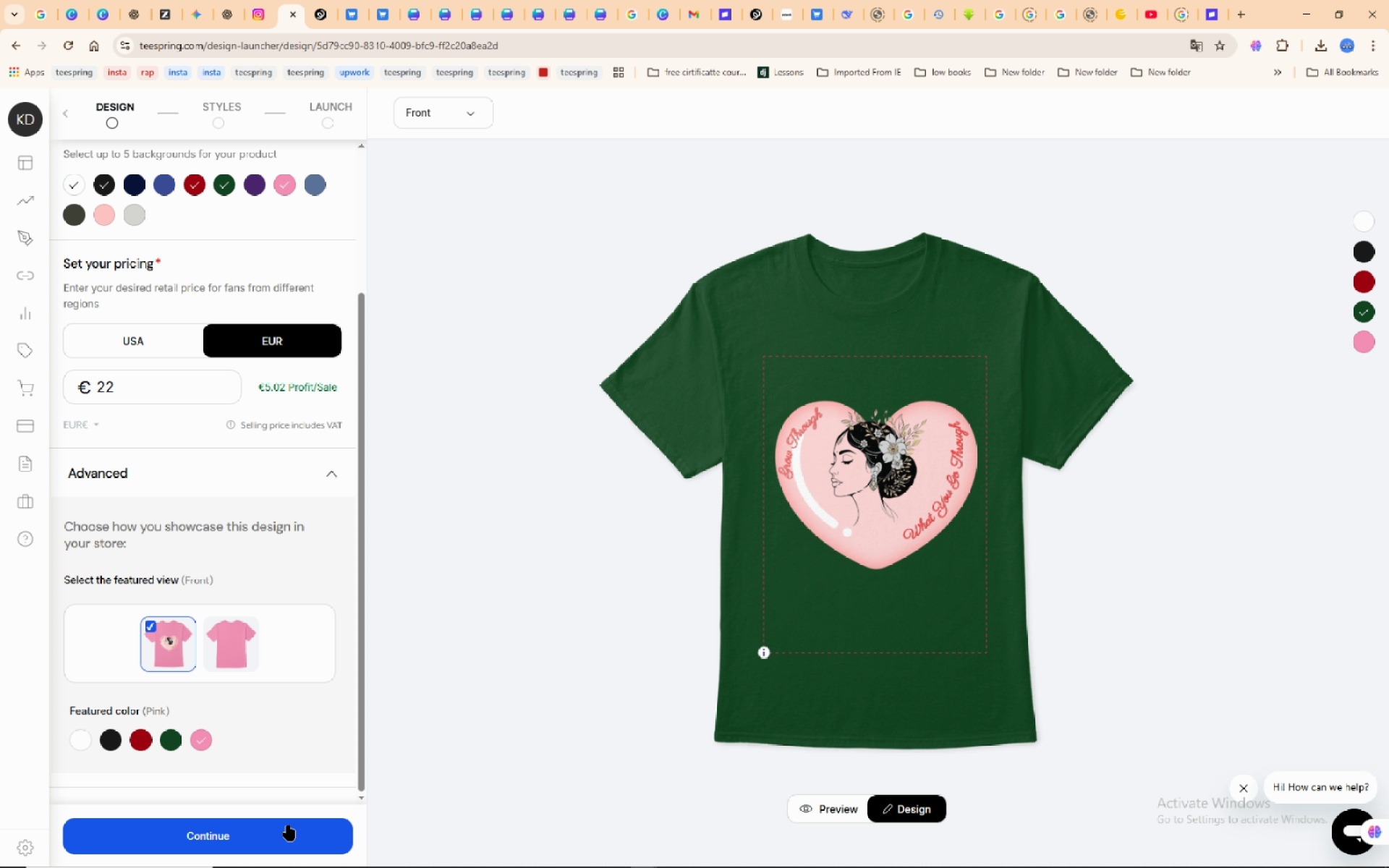 
left_click([233, 828])
 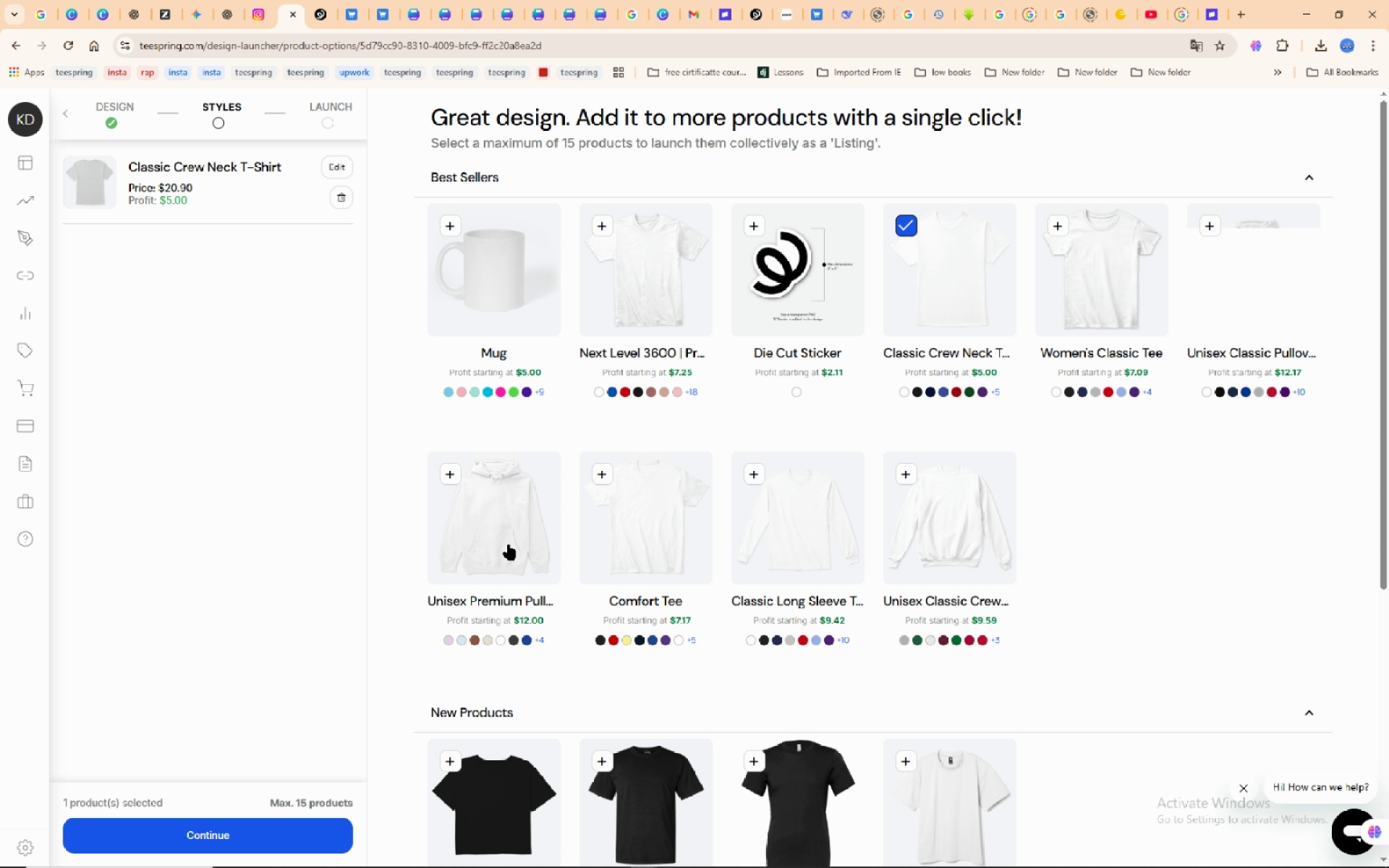 
wait(9.21)
 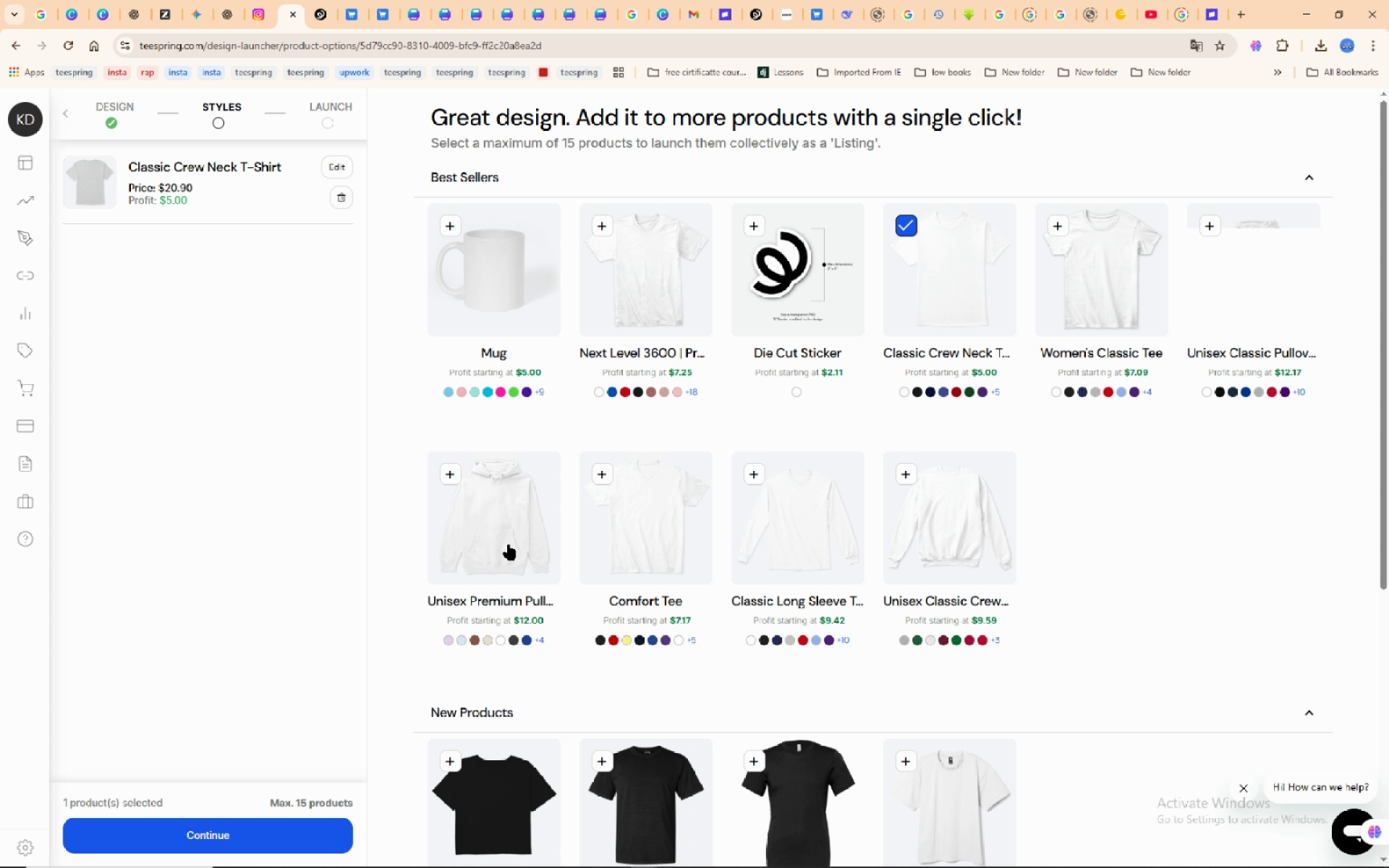 
left_click([721, 855])